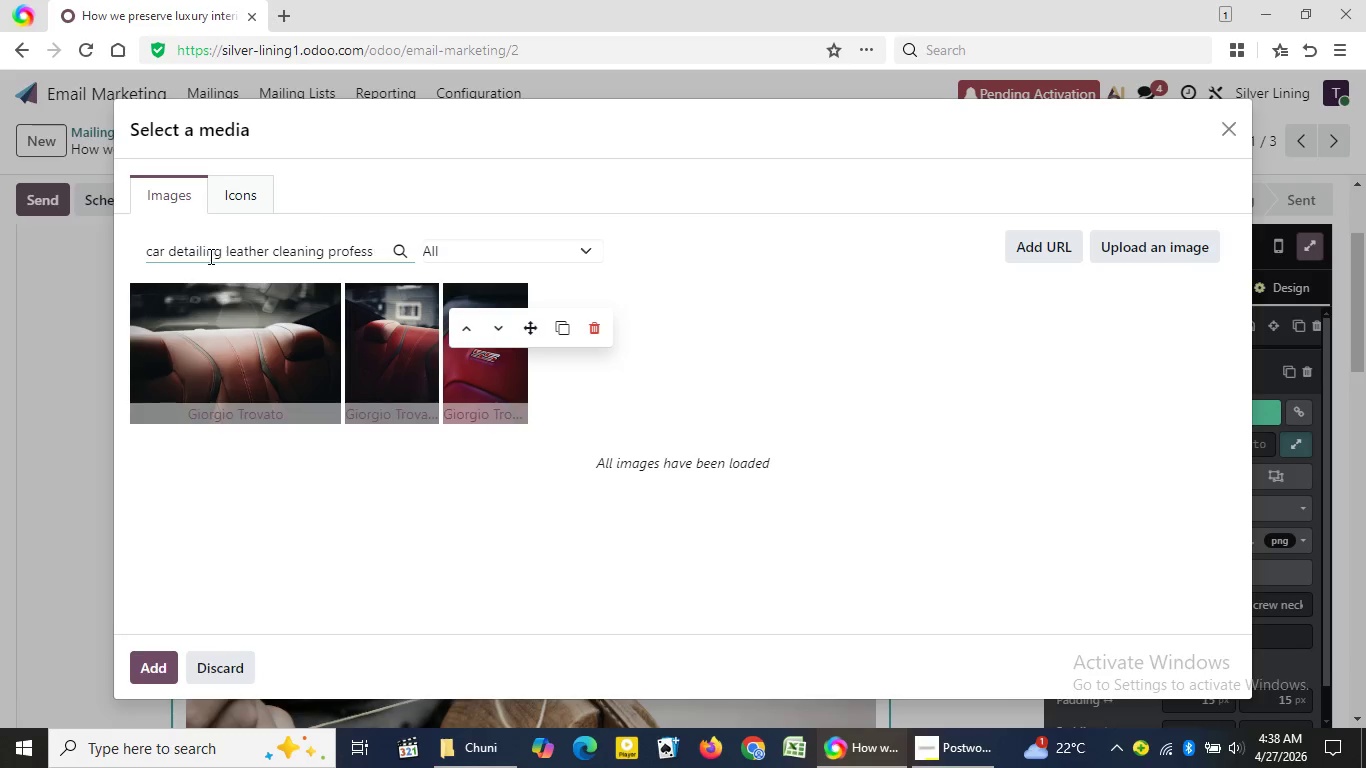 
key(Backspace)
 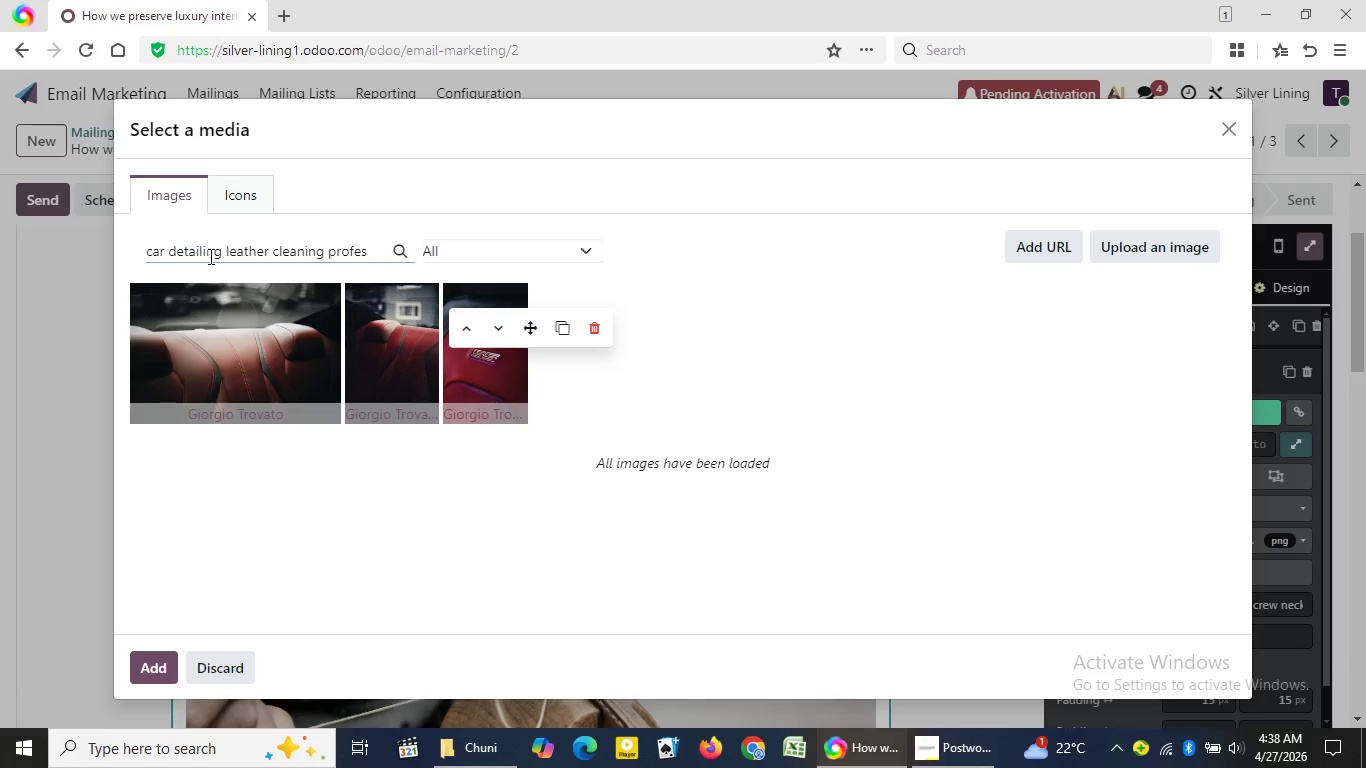 
key(Backspace)
 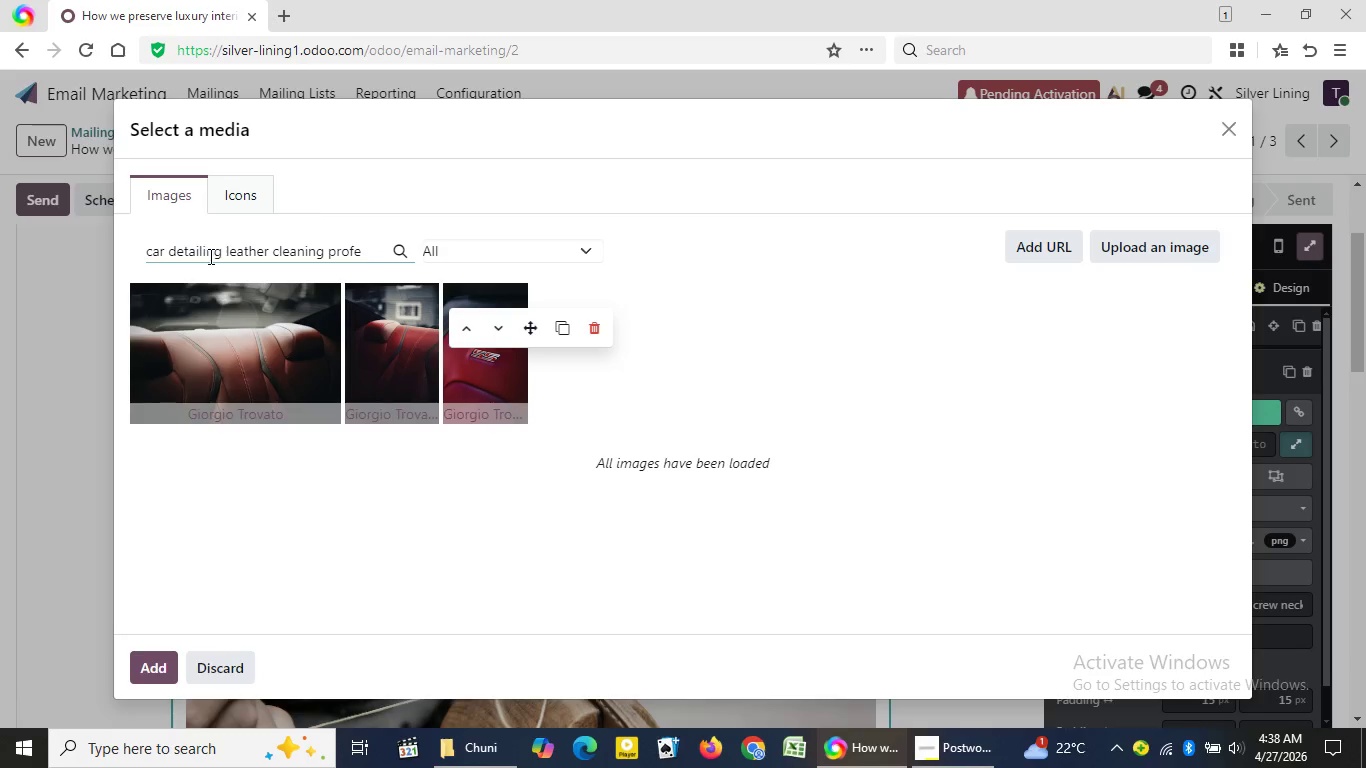 
hold_key(key=Backspace, duration=1.34)
 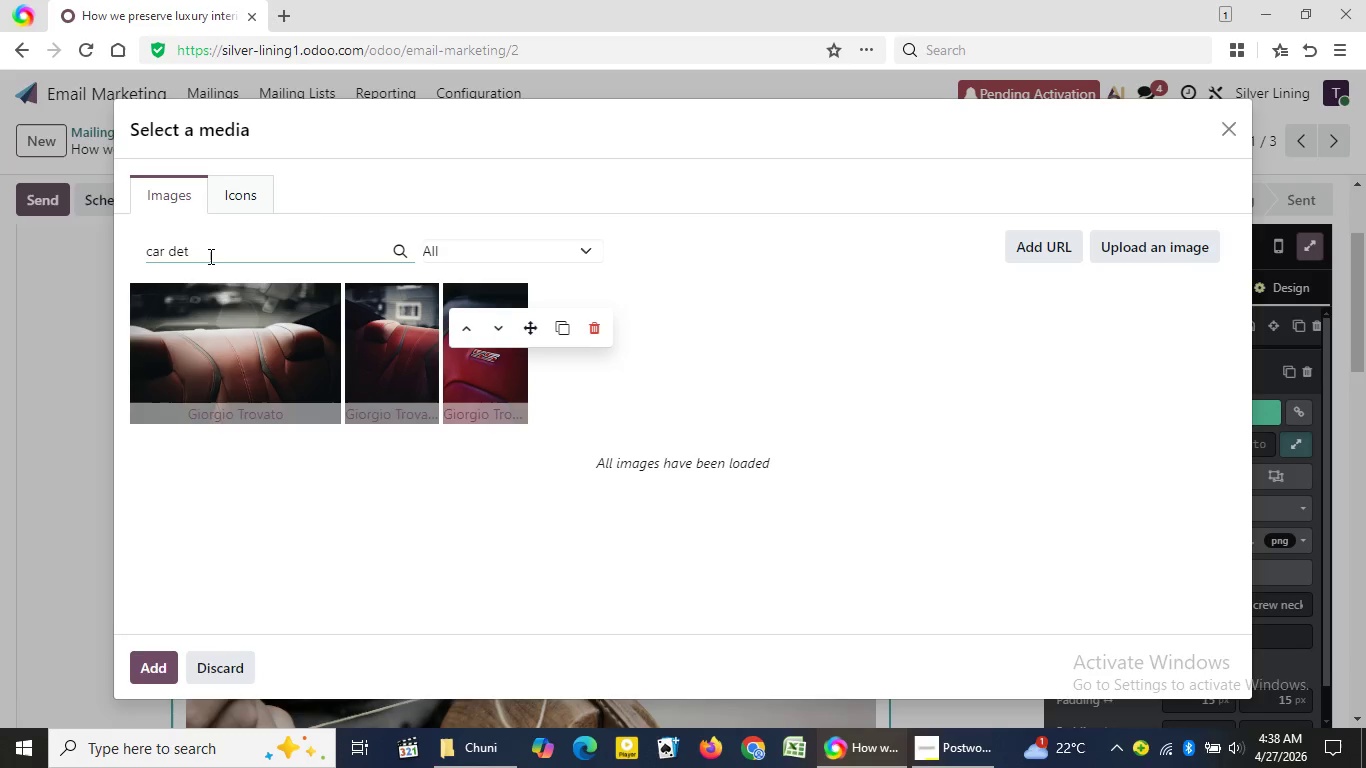 
hold_key(key=Backspace, duration=0.48)
 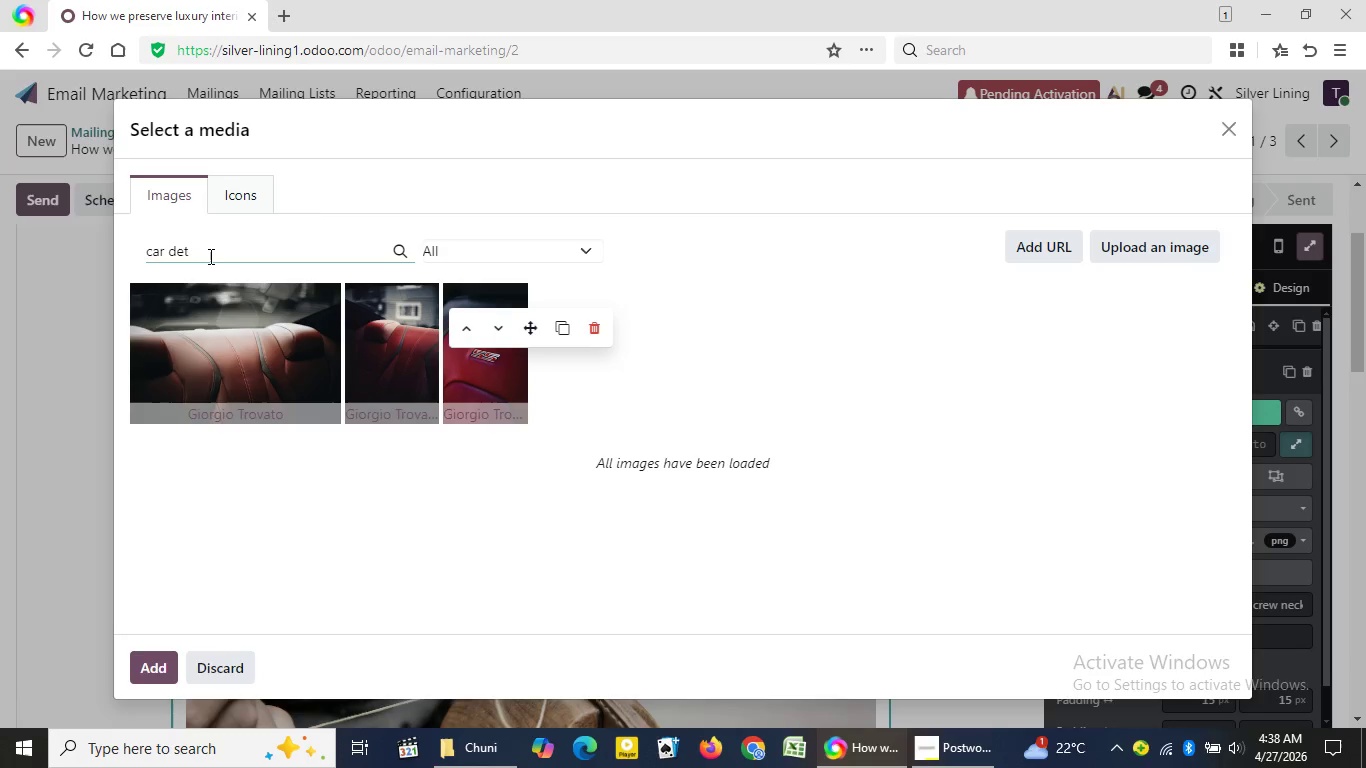 
key(Backspace)
 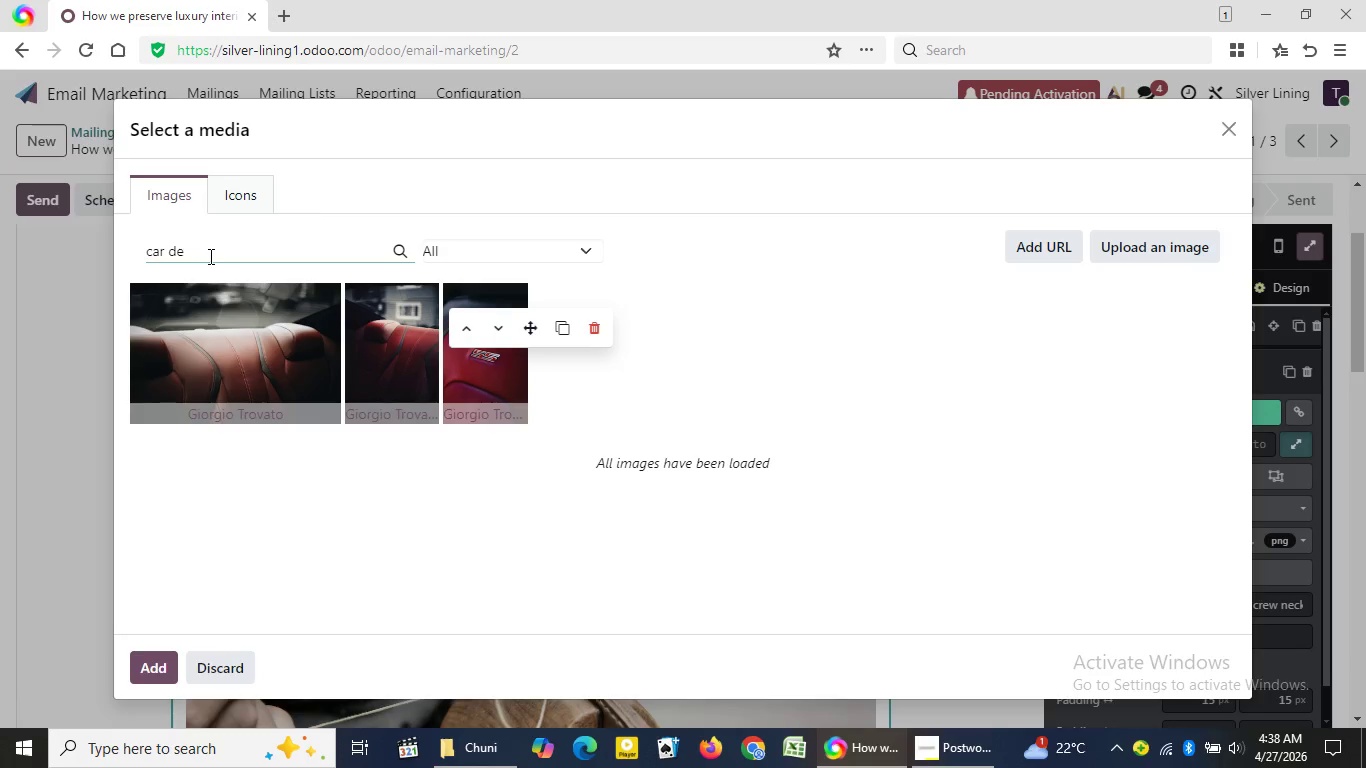 
key(Backspace)
 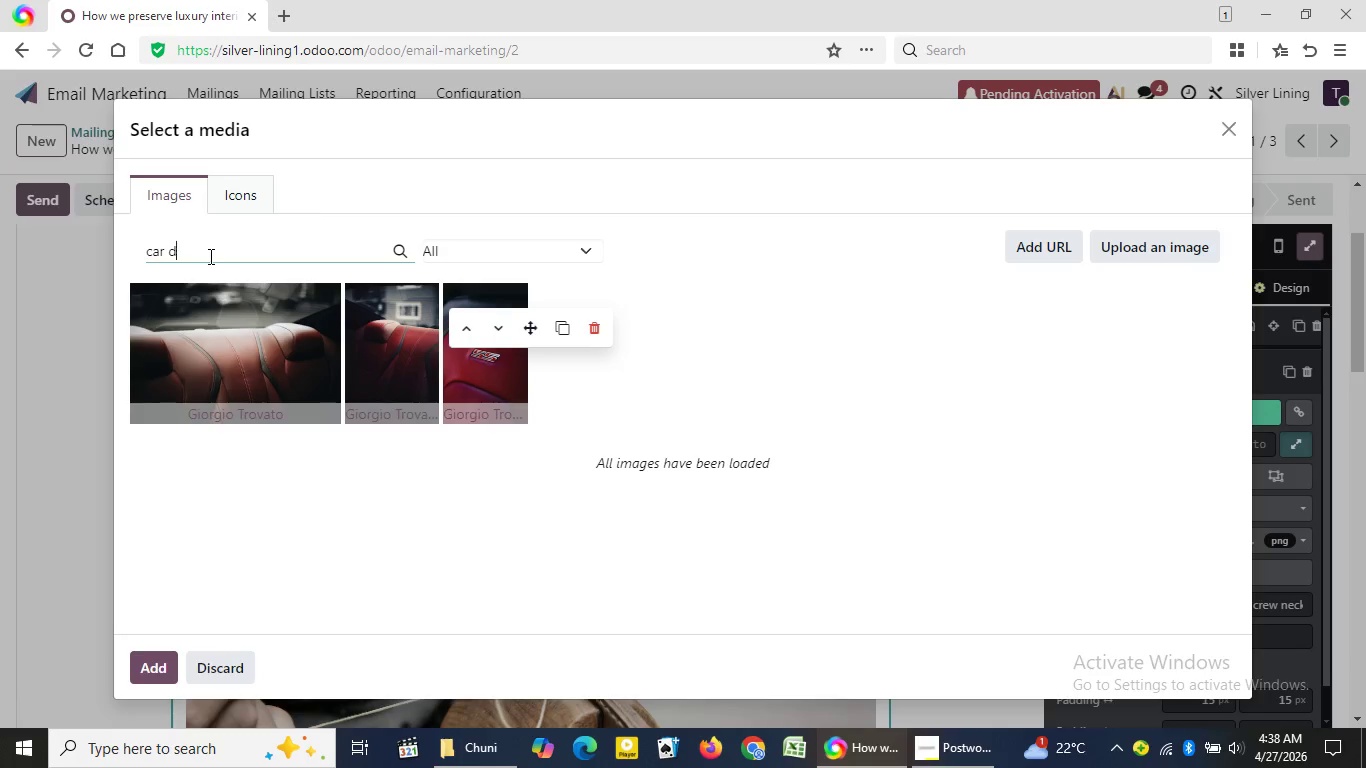 
key(Backspace)
 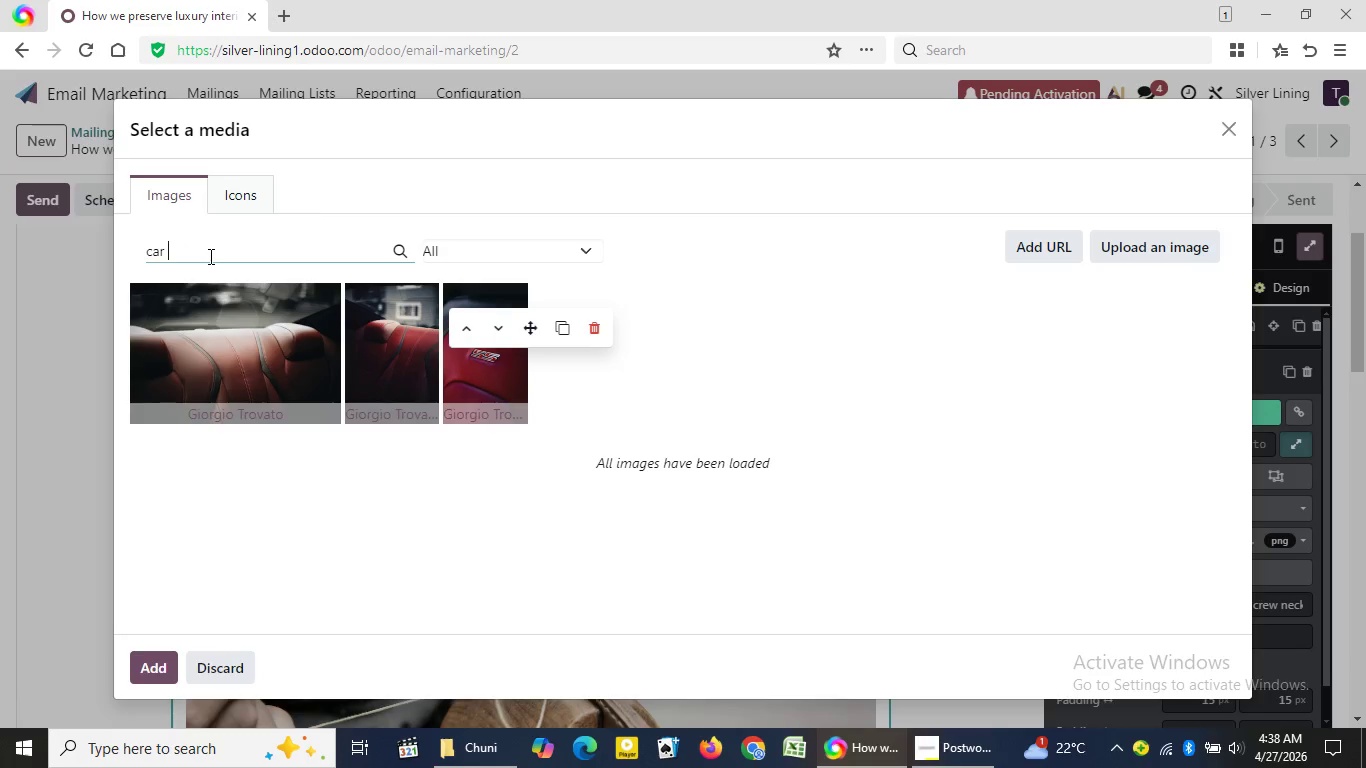 
key(Backspace)
 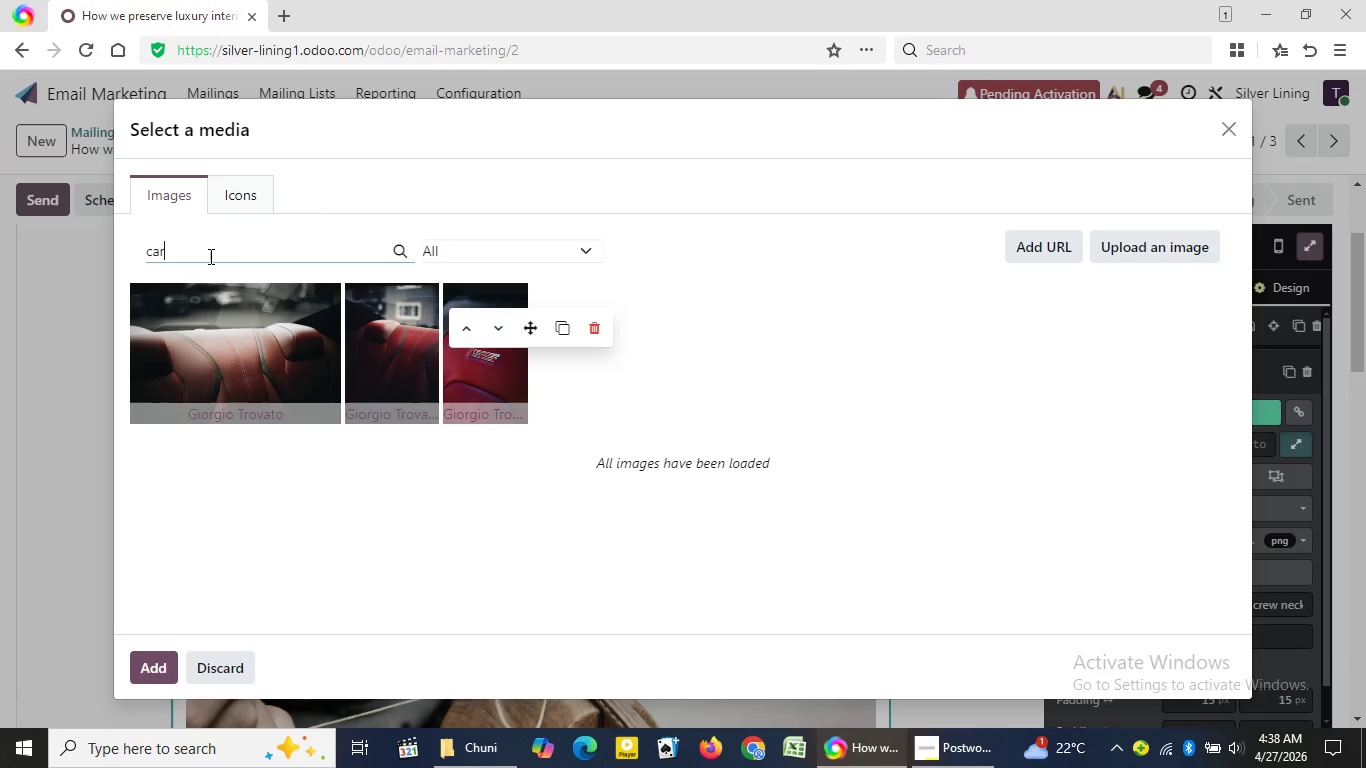 
key(Backspace)
 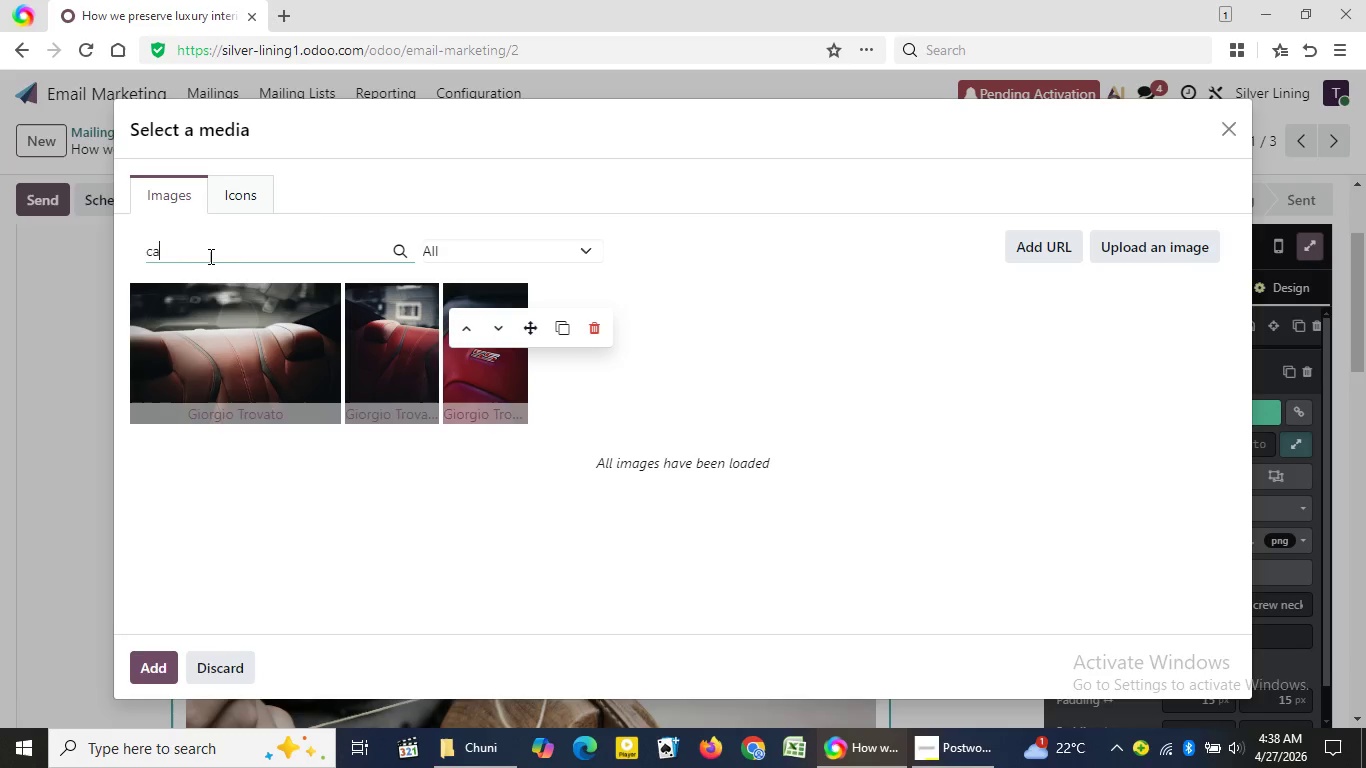 
key(Backspace)
 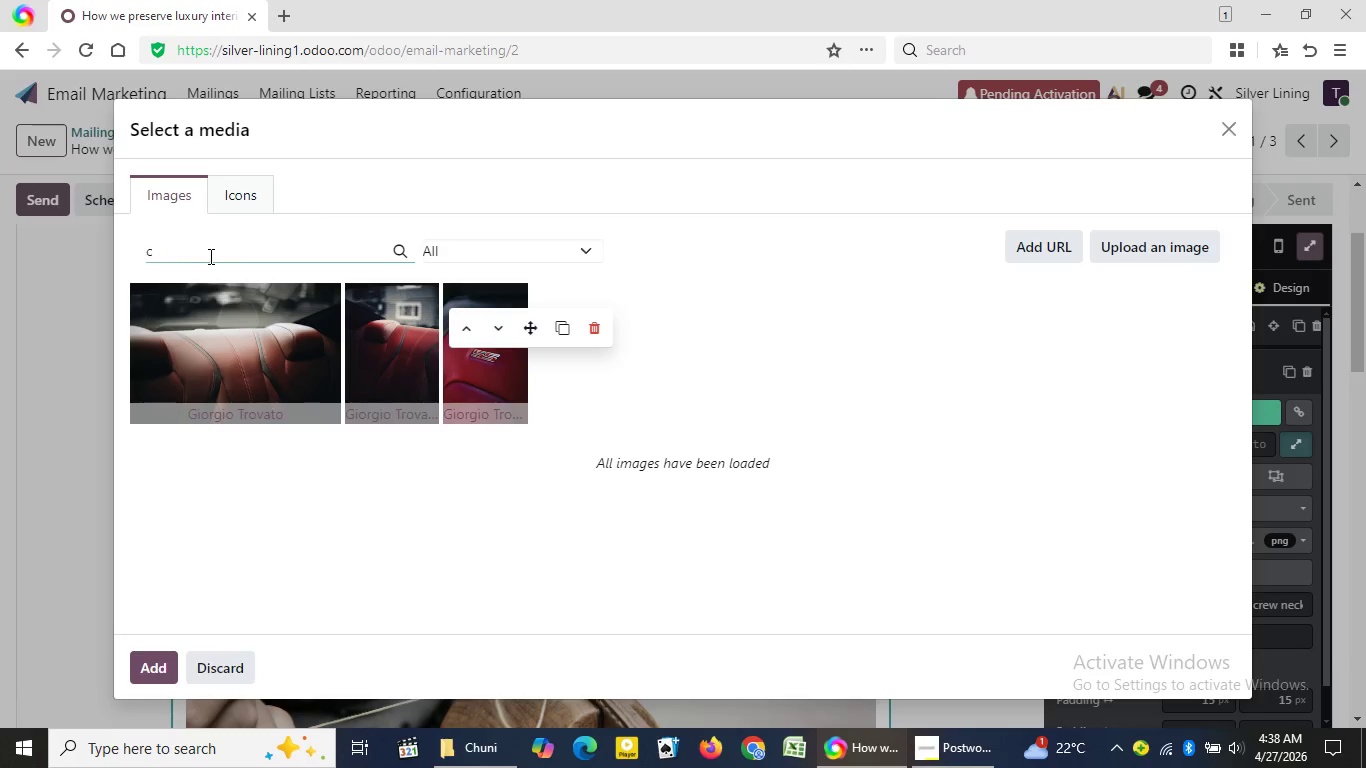 
key(Backspace)
 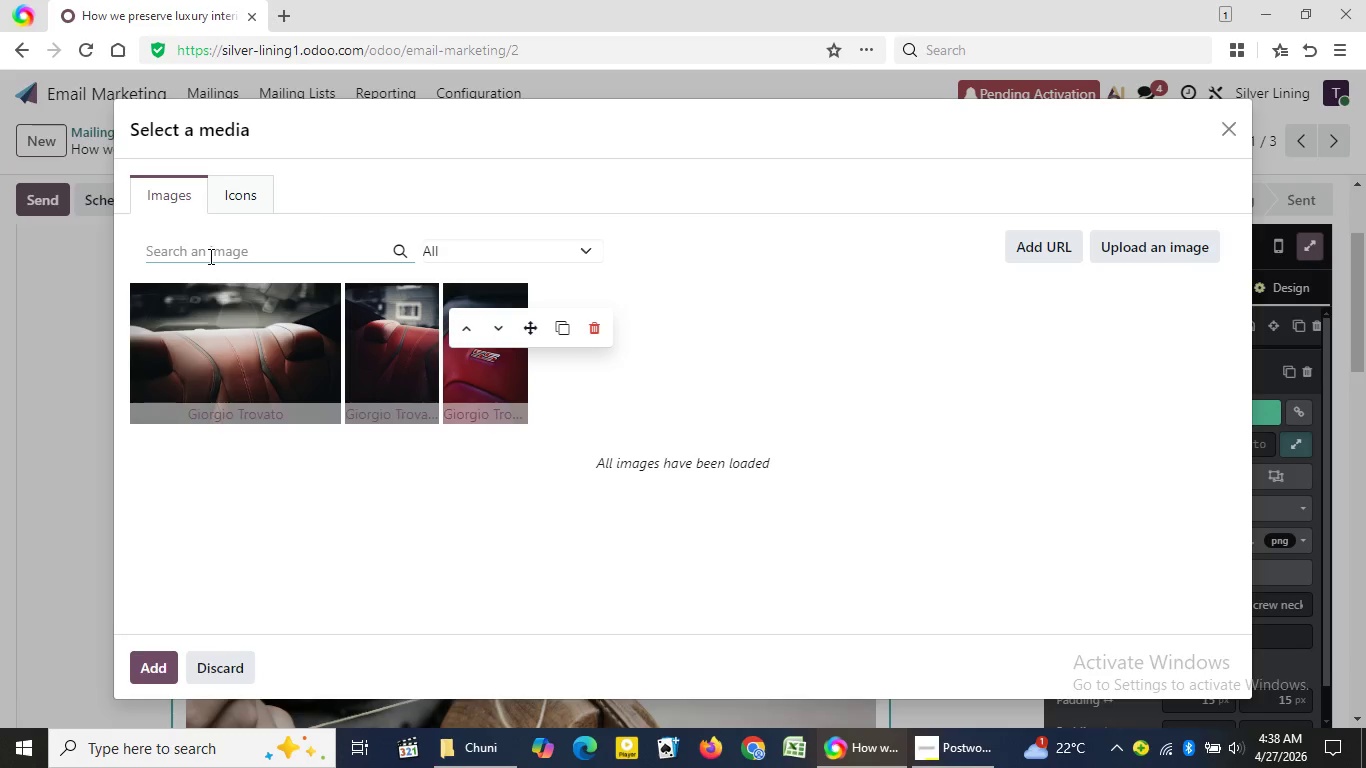 
key(Backspace)
 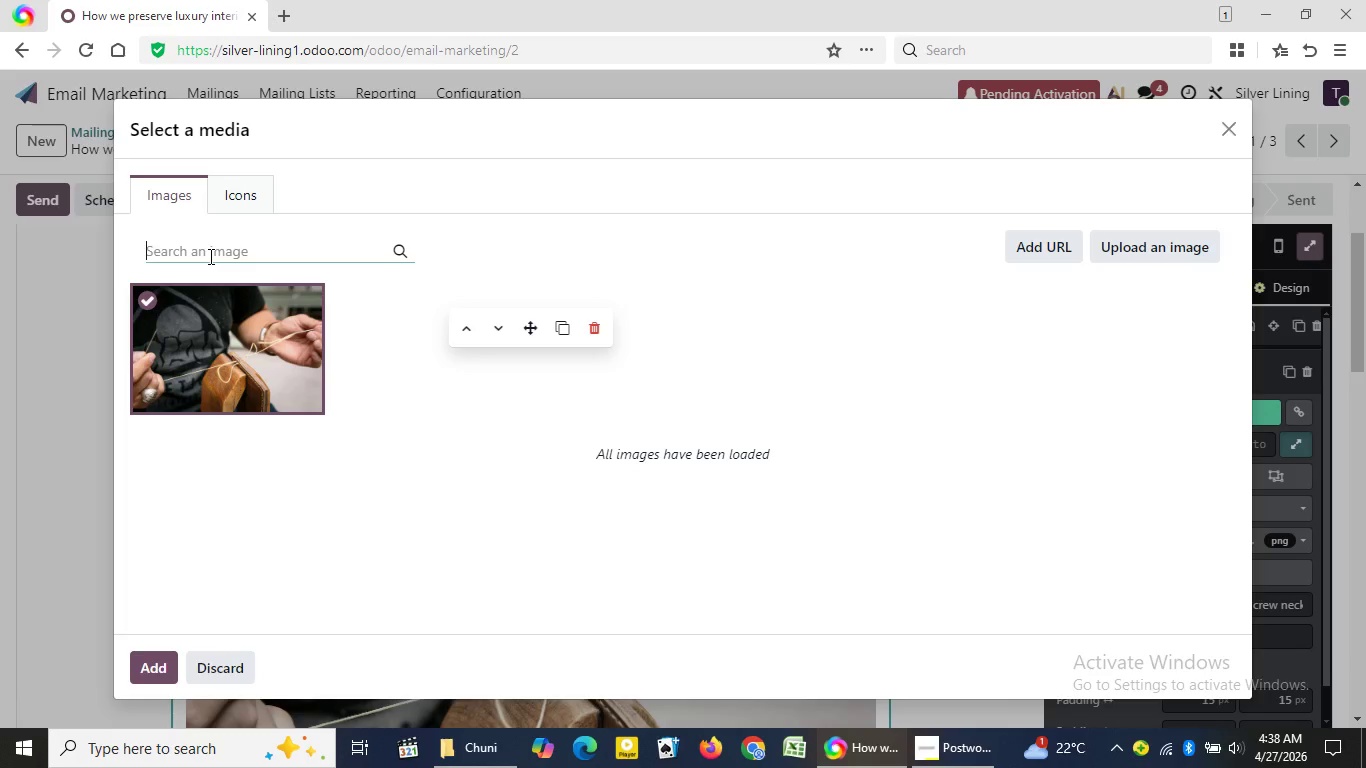 
wait(23.5)
 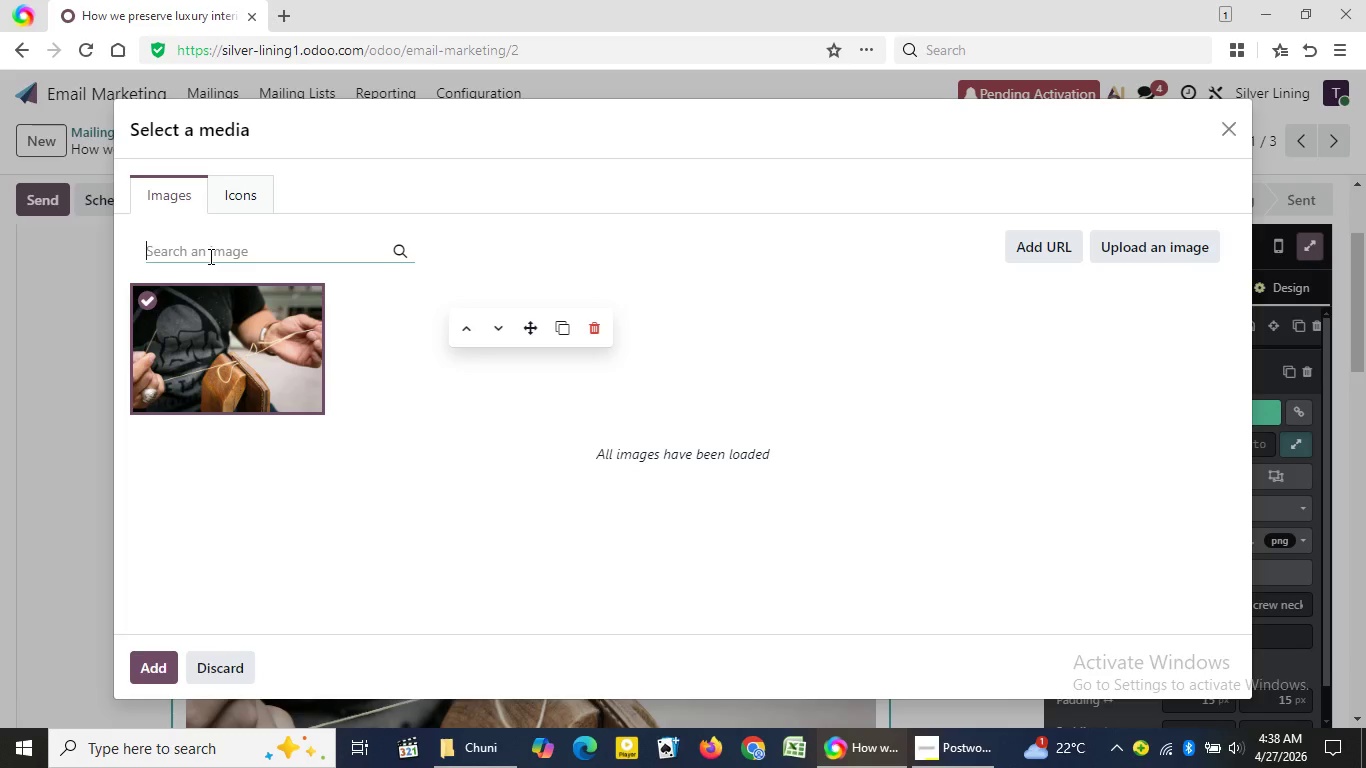 
type(boat interior cleaning yacht detailing)
 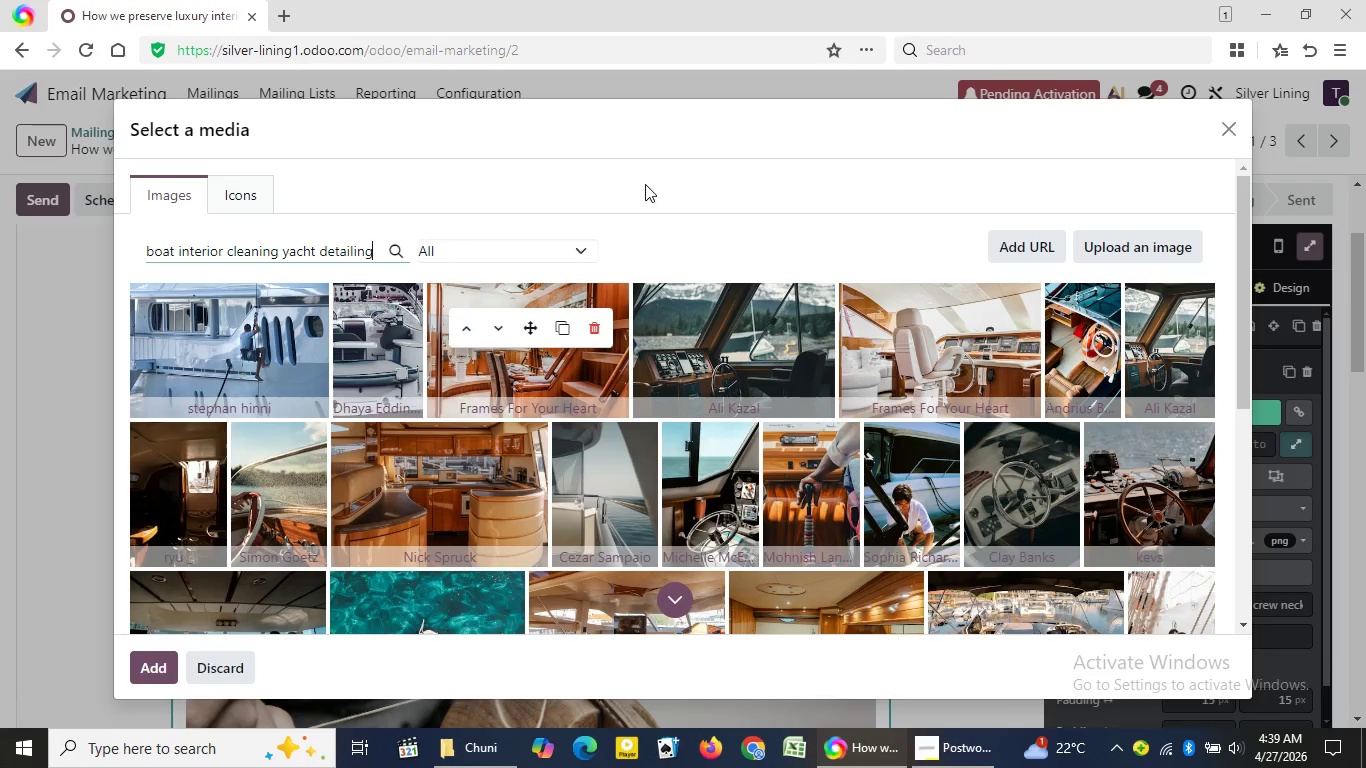 
wait(28.0)
 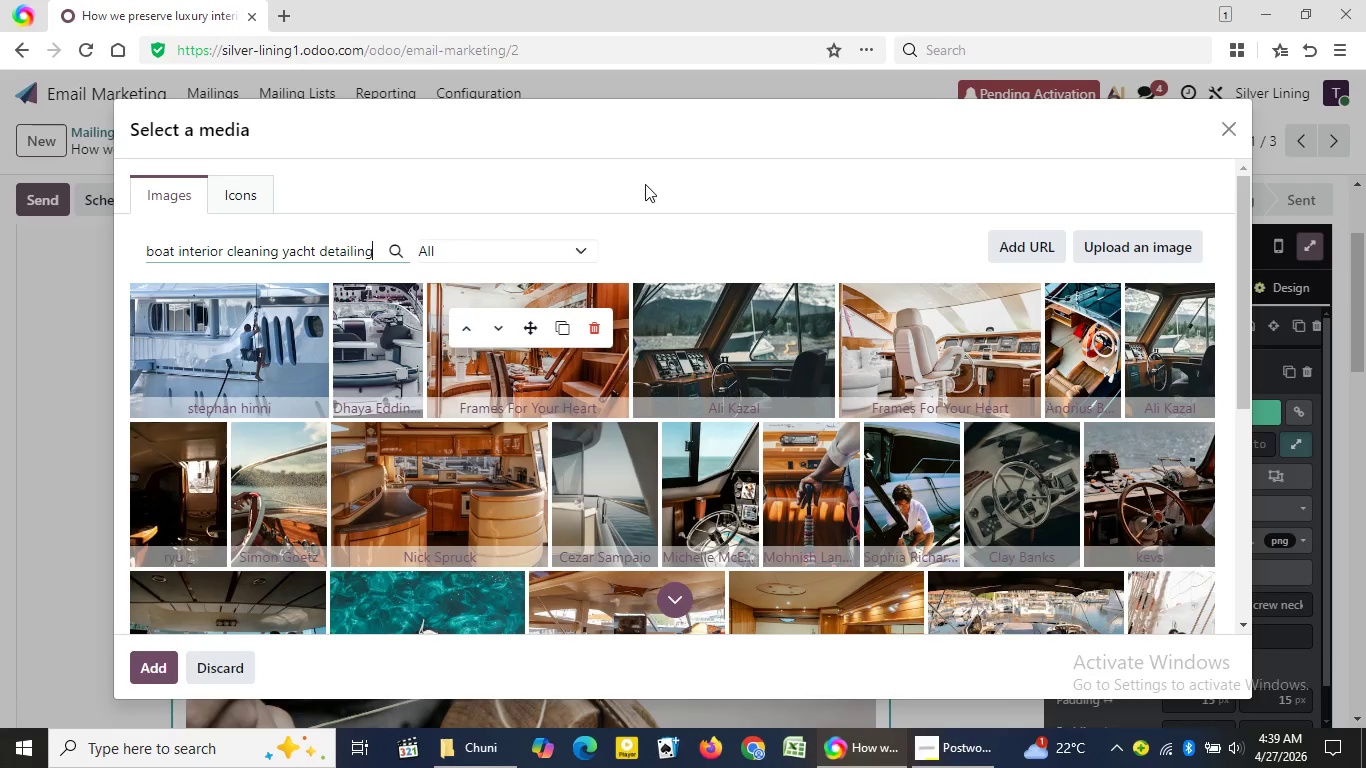 
left_click([227, 257])
 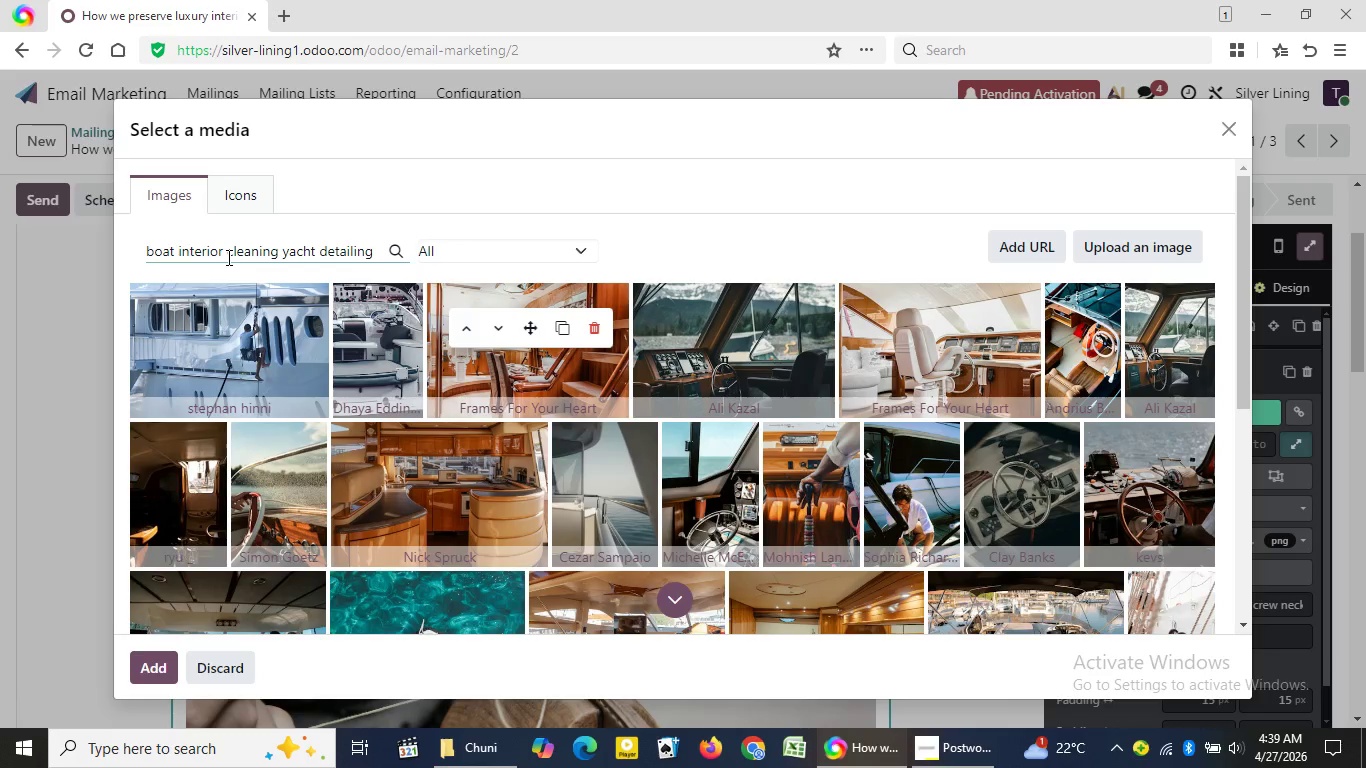 
type(leather )
 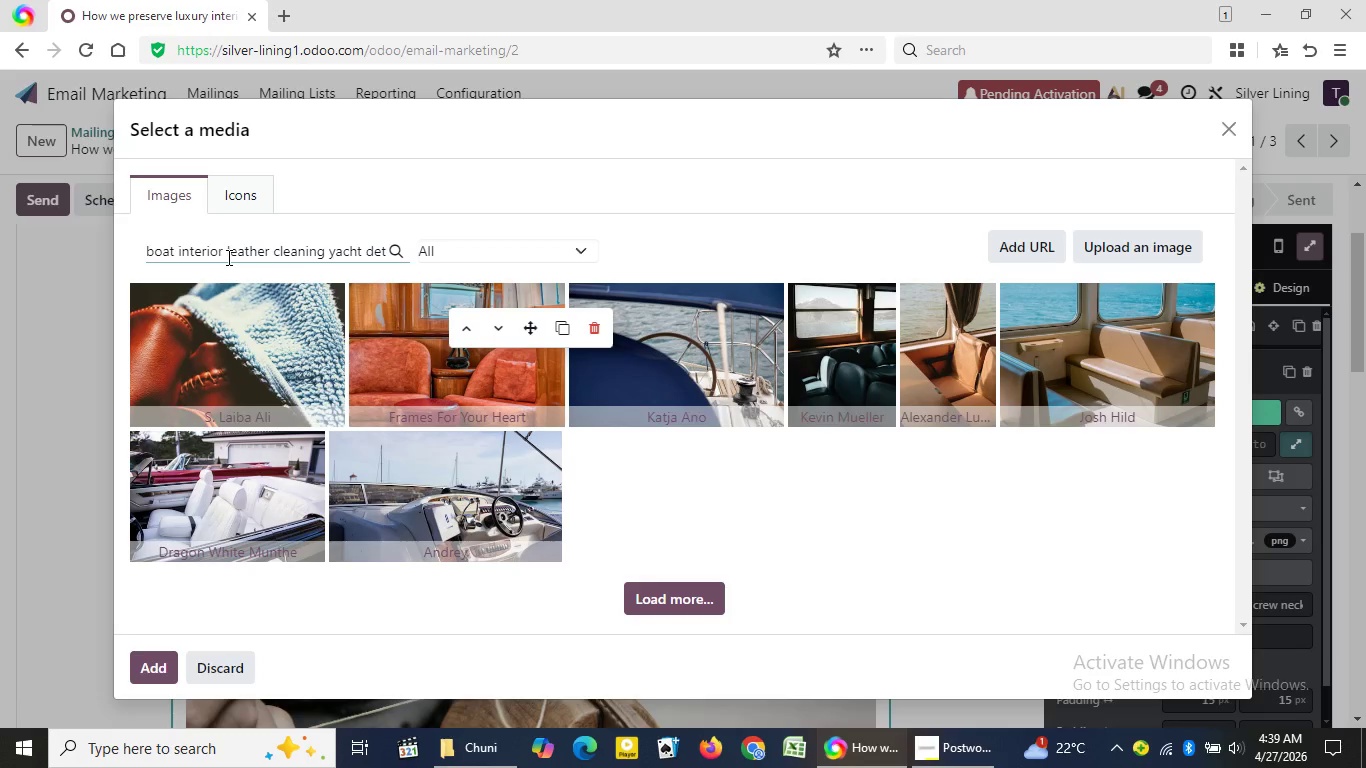 
wait(16.22)
 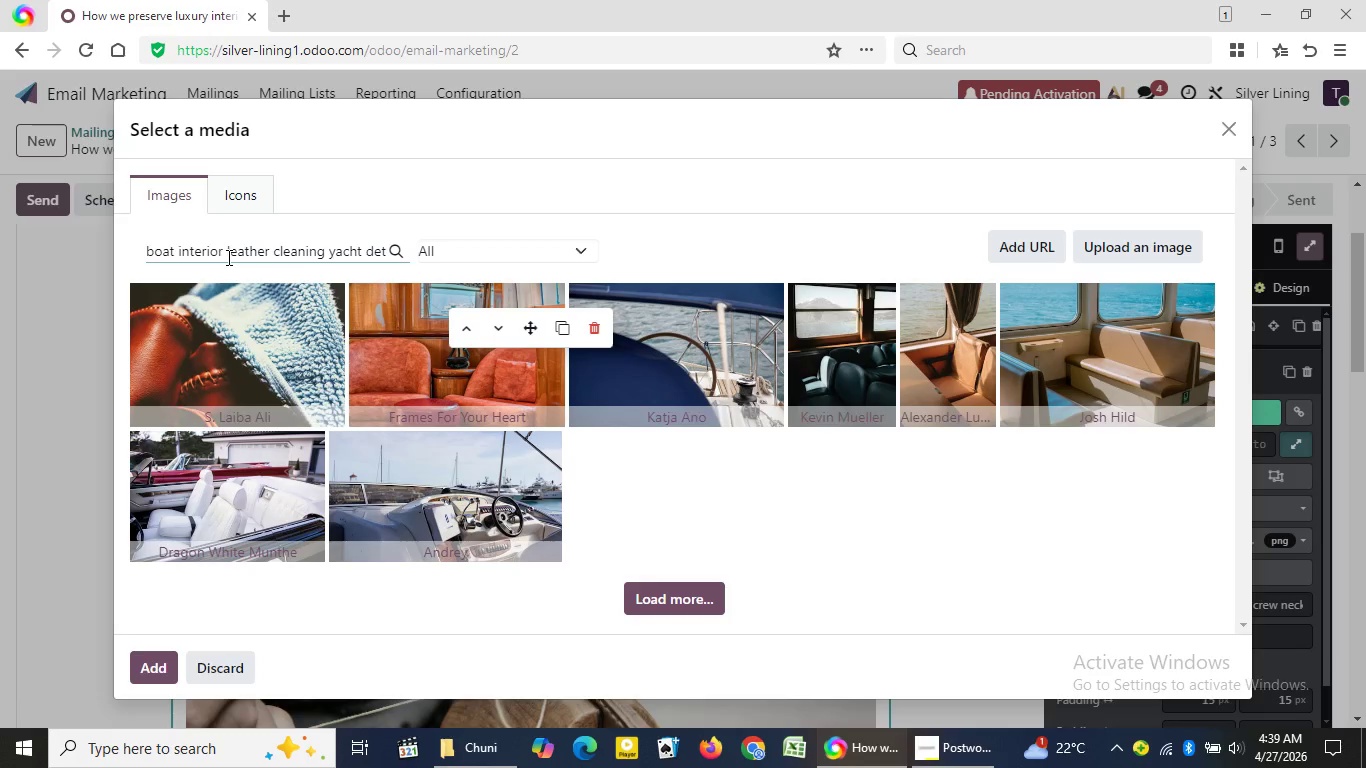 
left_click([689, 596])
 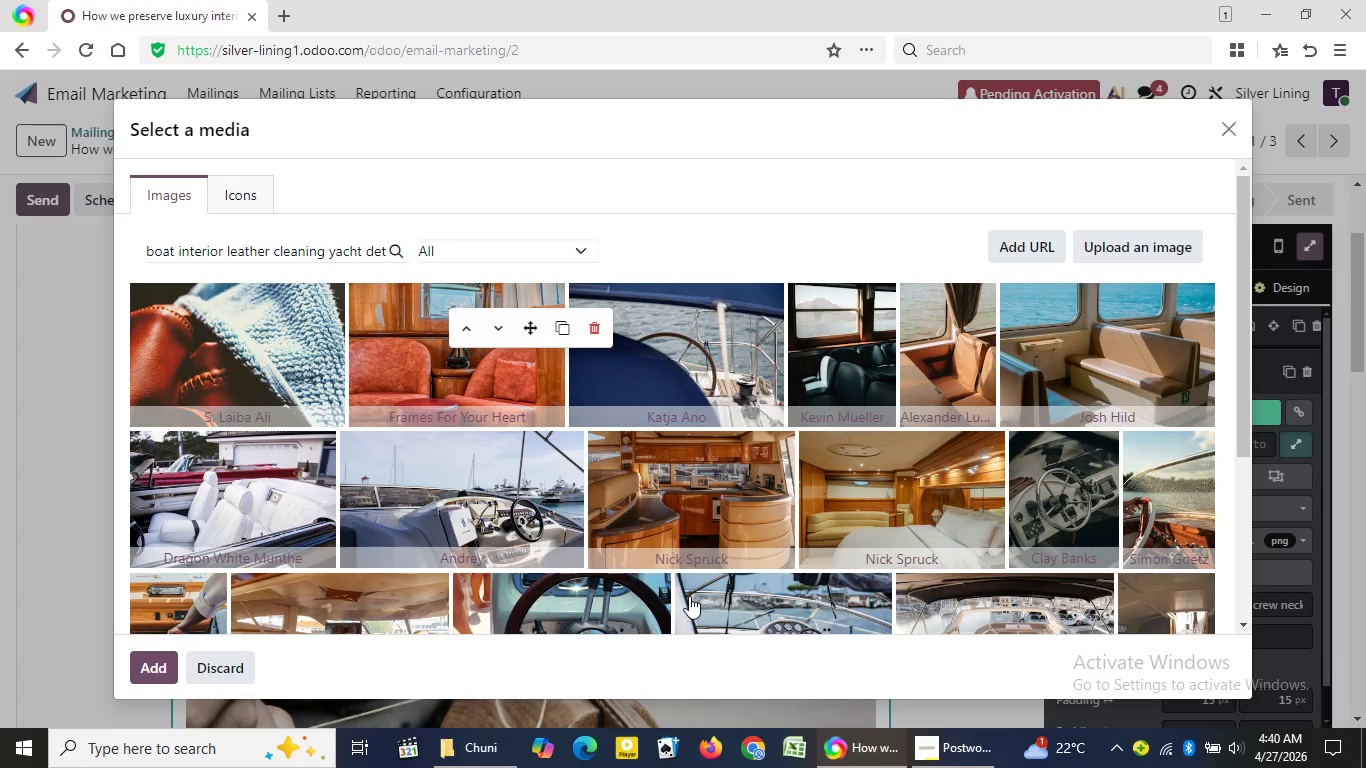 
wait(11.89)
 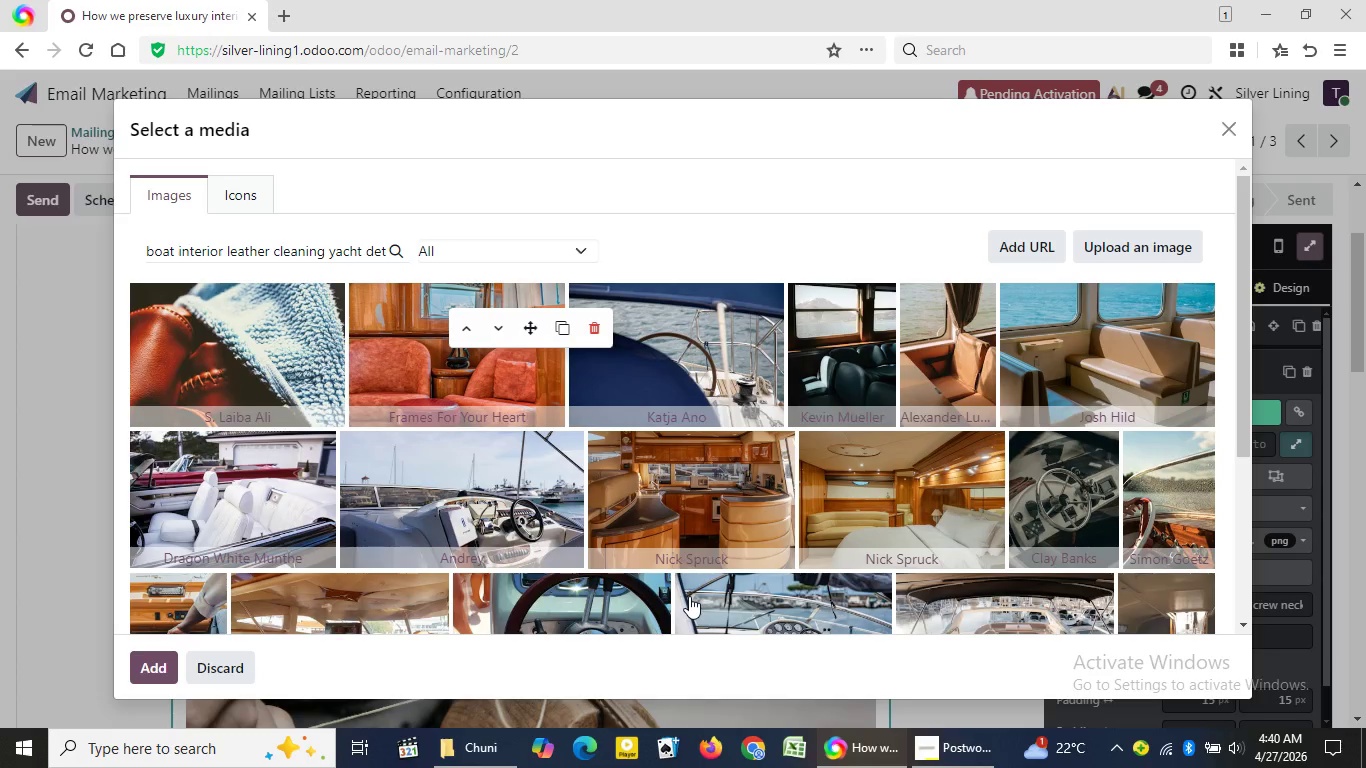 
left_click([1245, 629])
 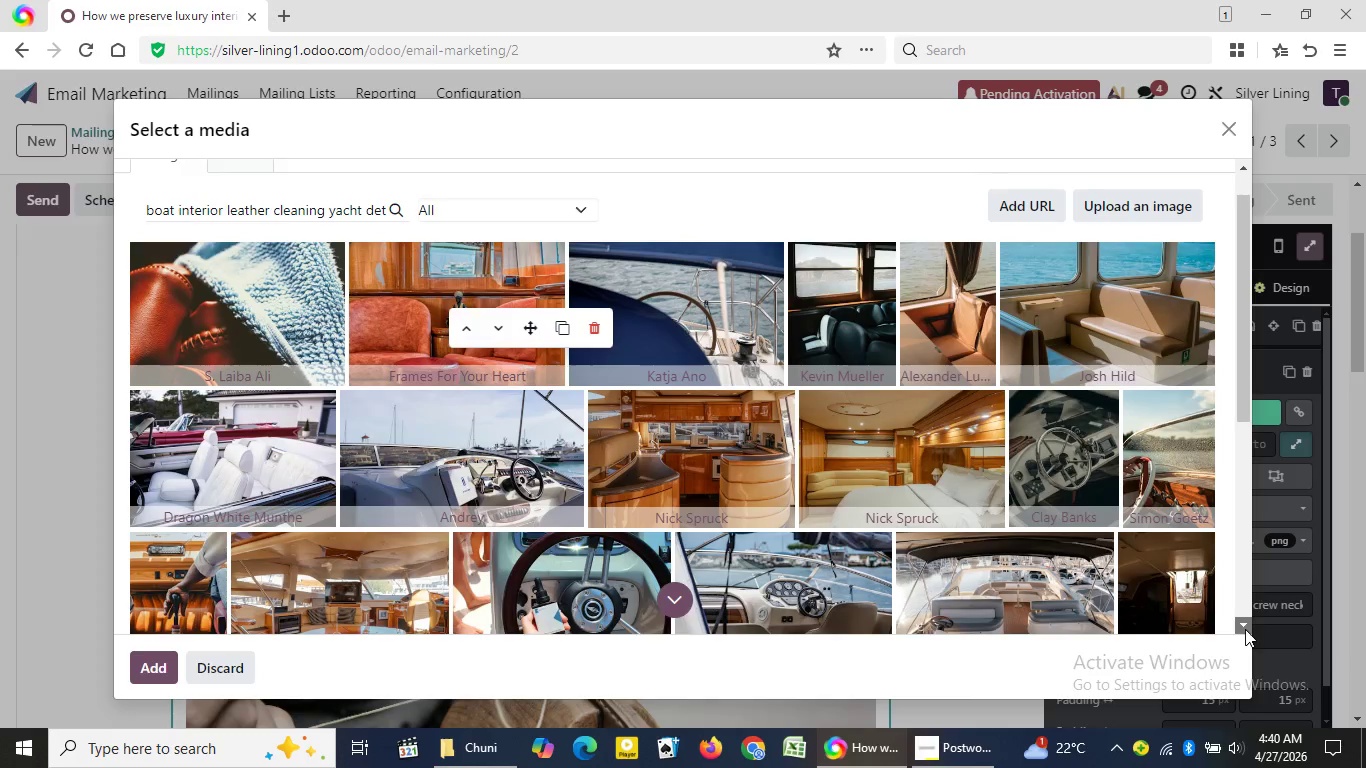 
double_click([1245, 629])
 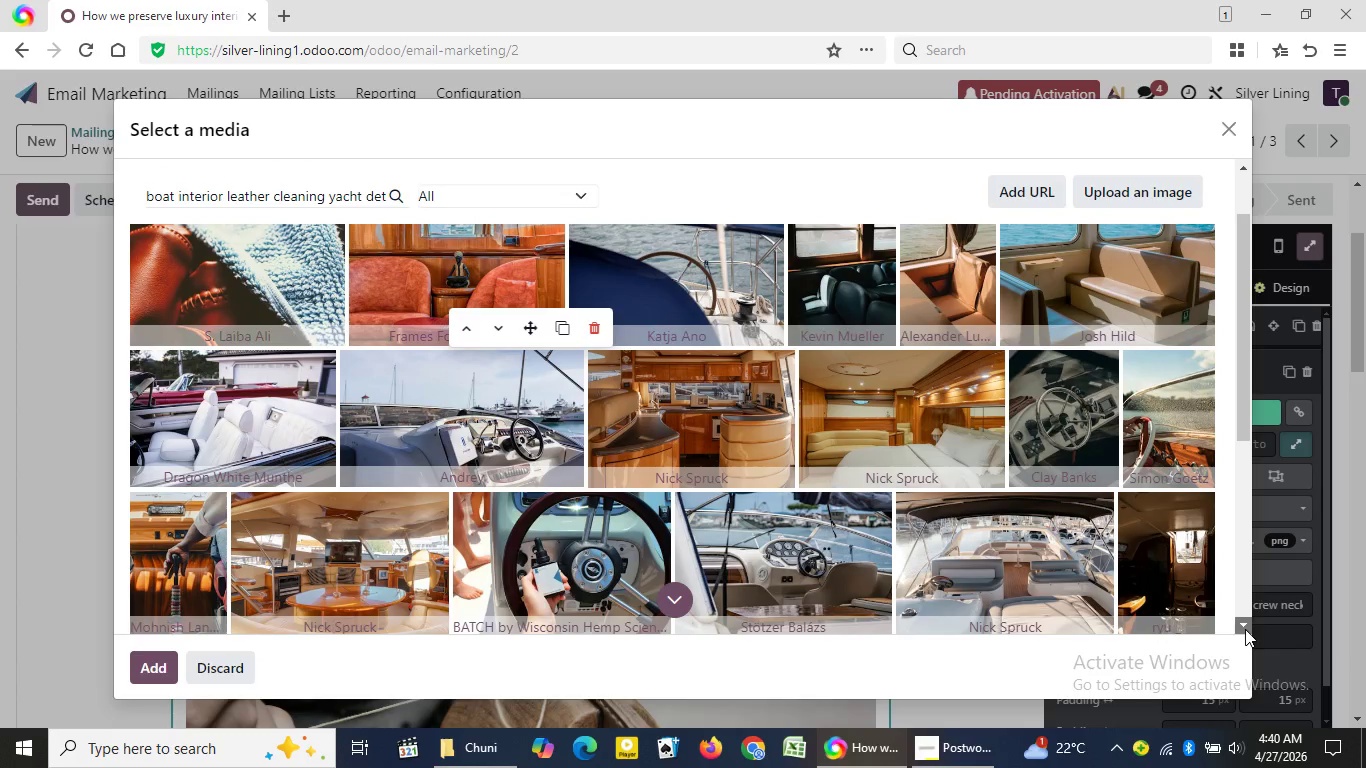 
triple_click([1245, 629])
 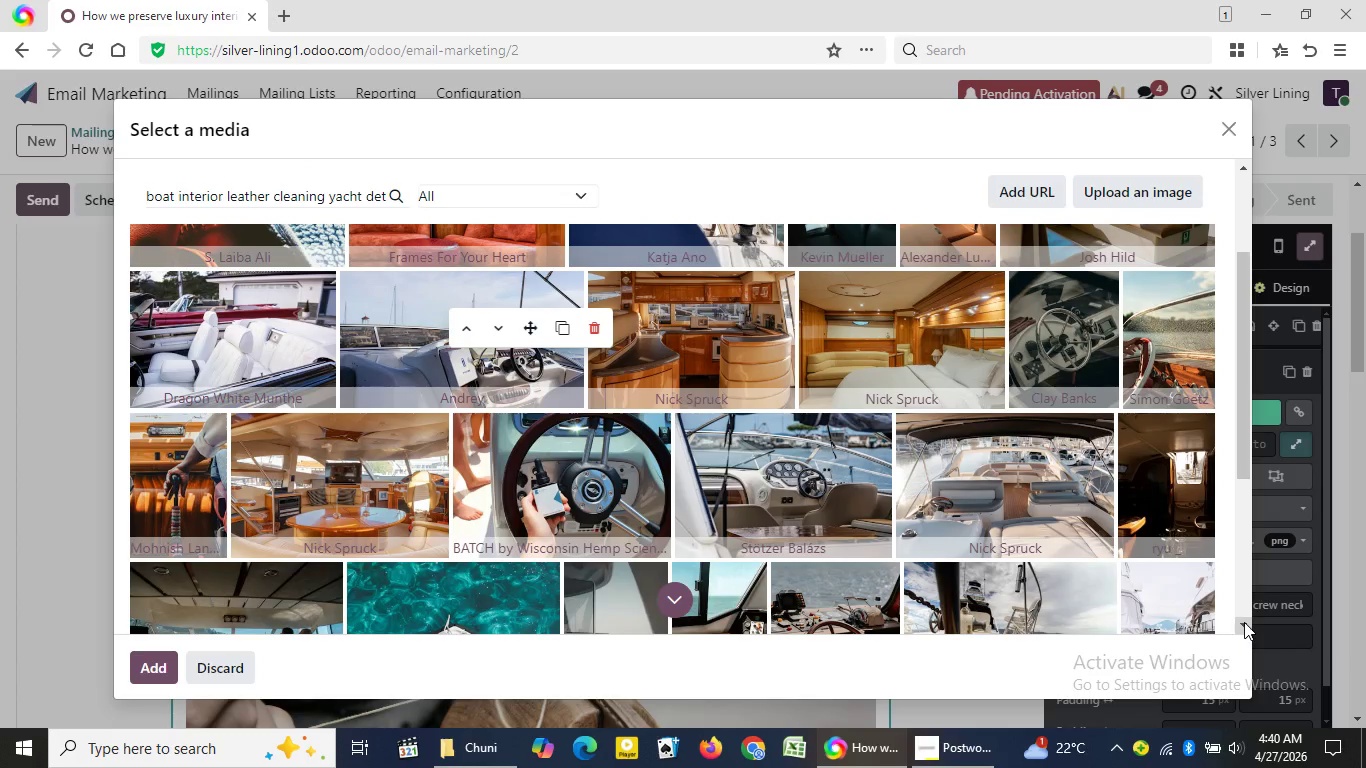 
left_click([1244, 622])
 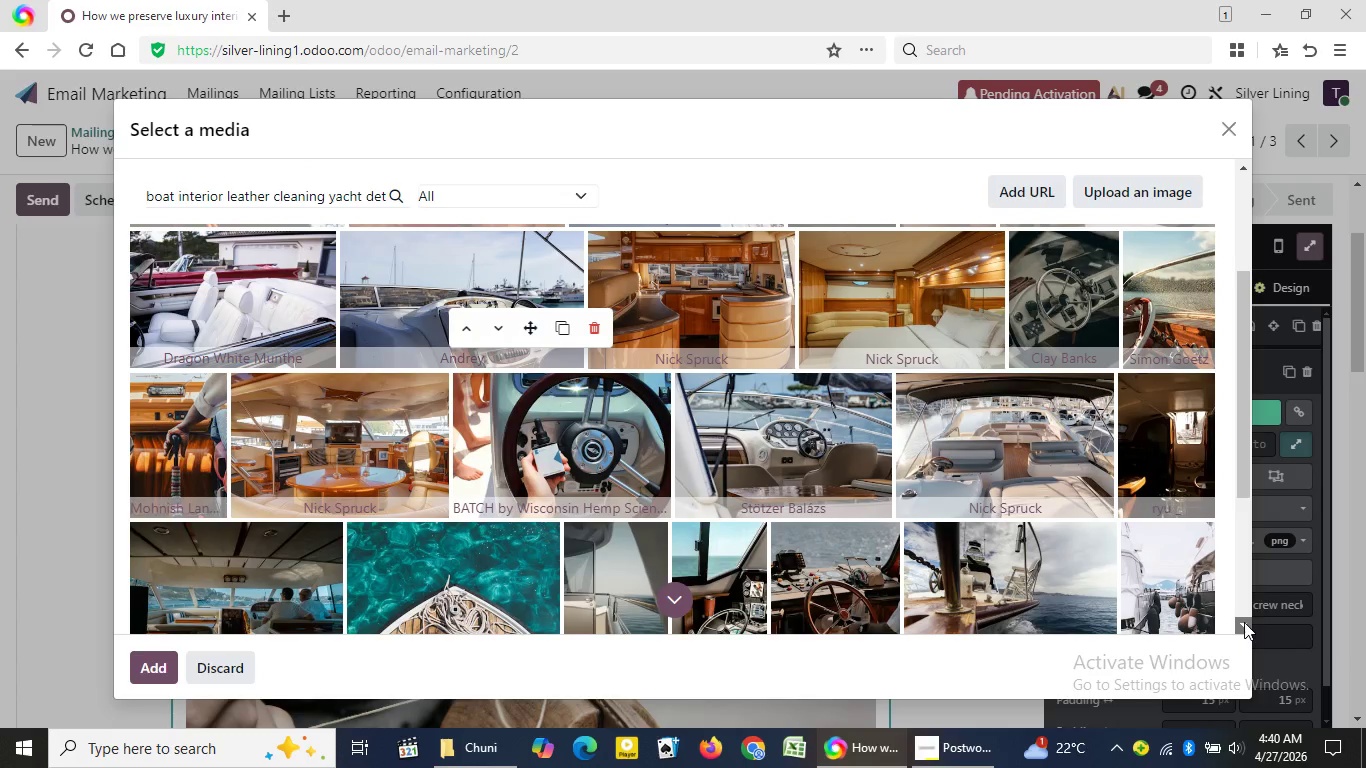 
double_click([1244, 622])
 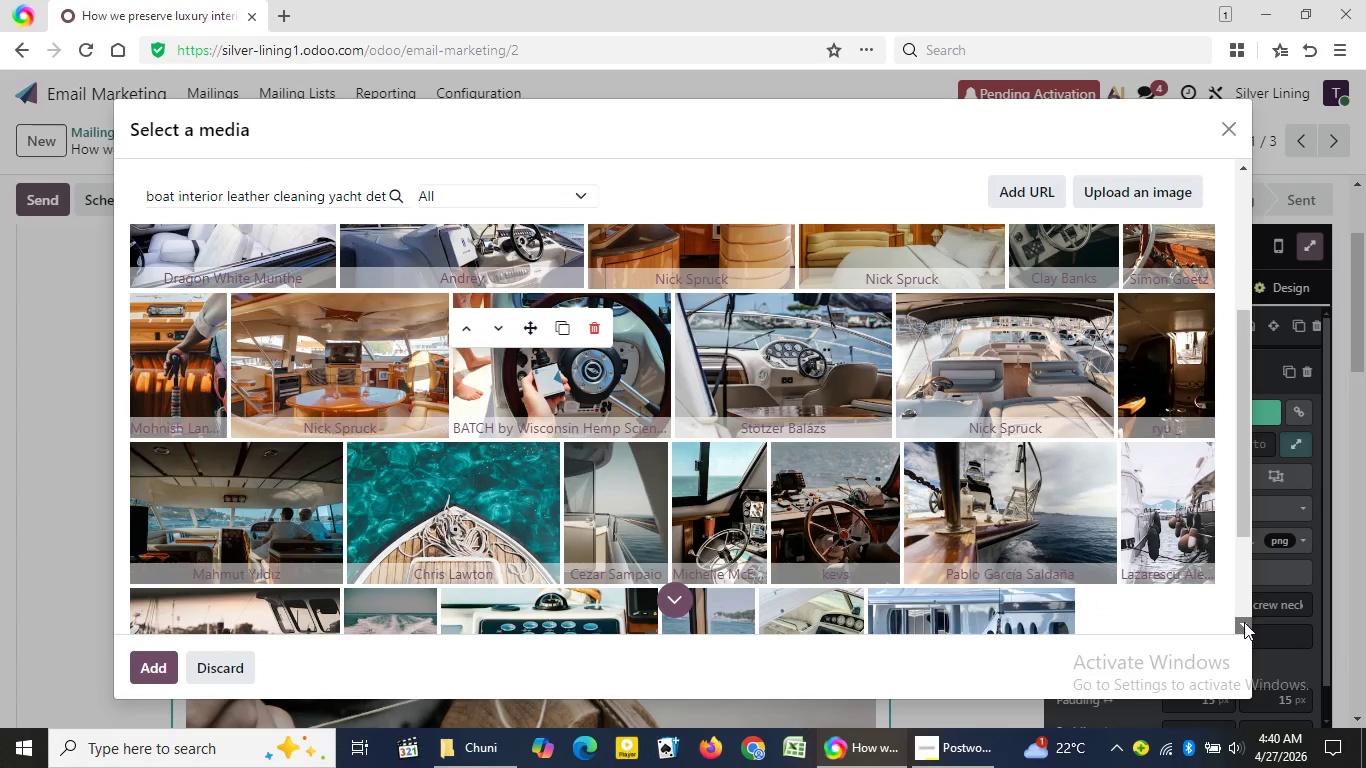 
left_click([1244, 622])
 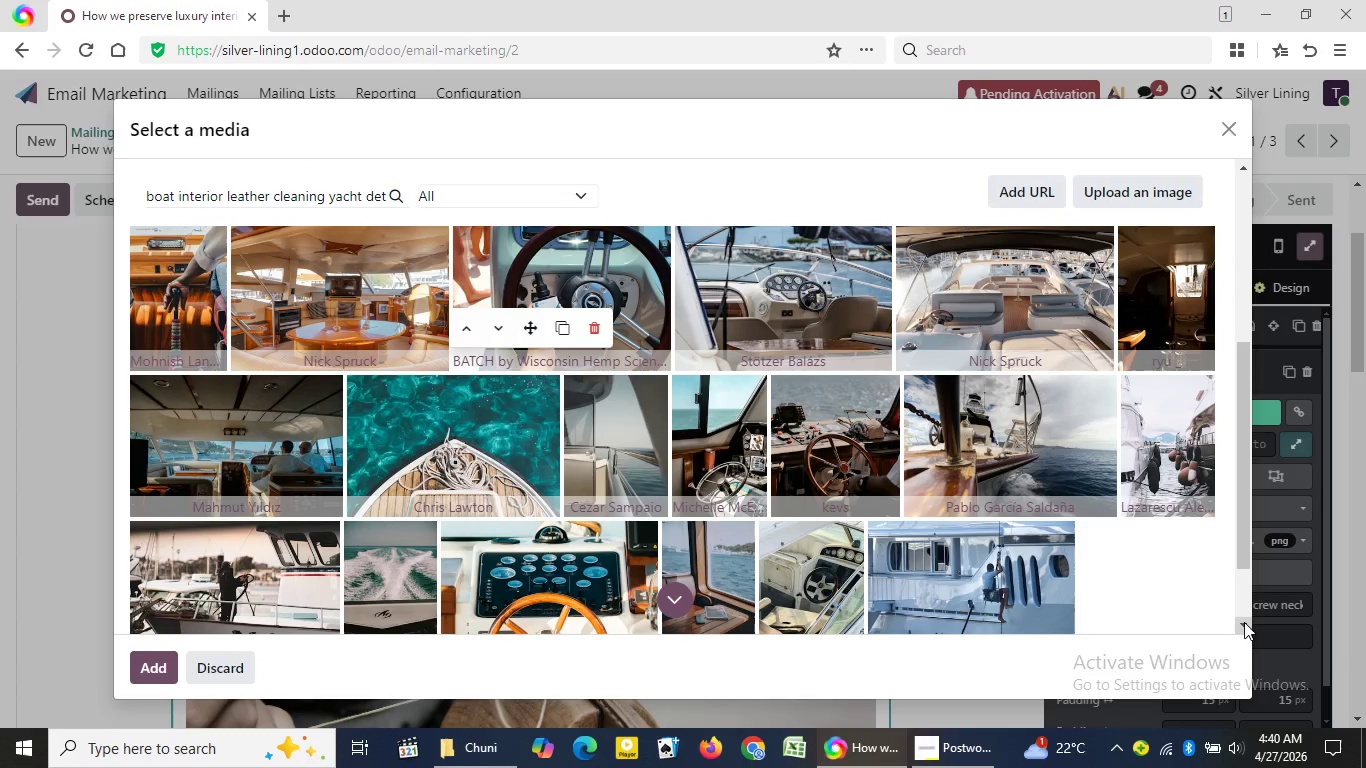 
double_click([1244, 622])
 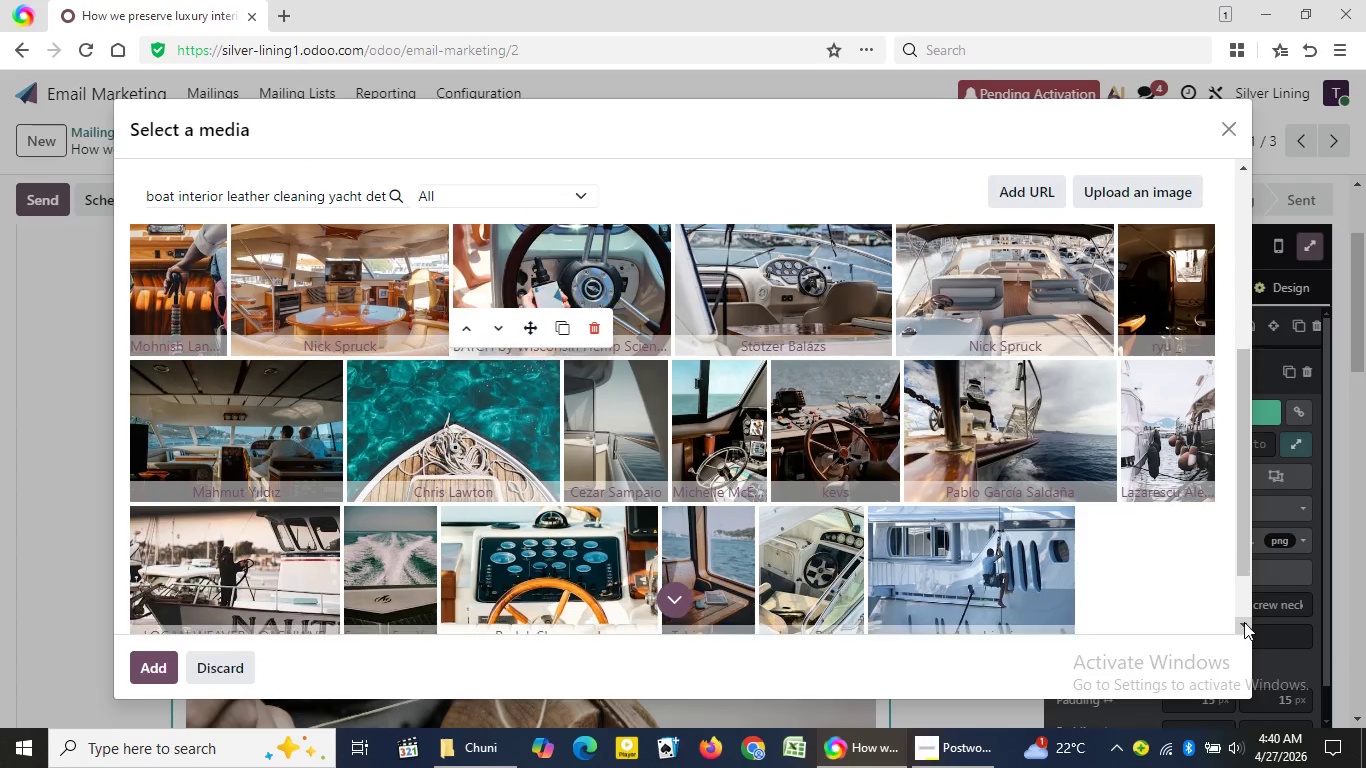 
triple_click([1244, 622])
 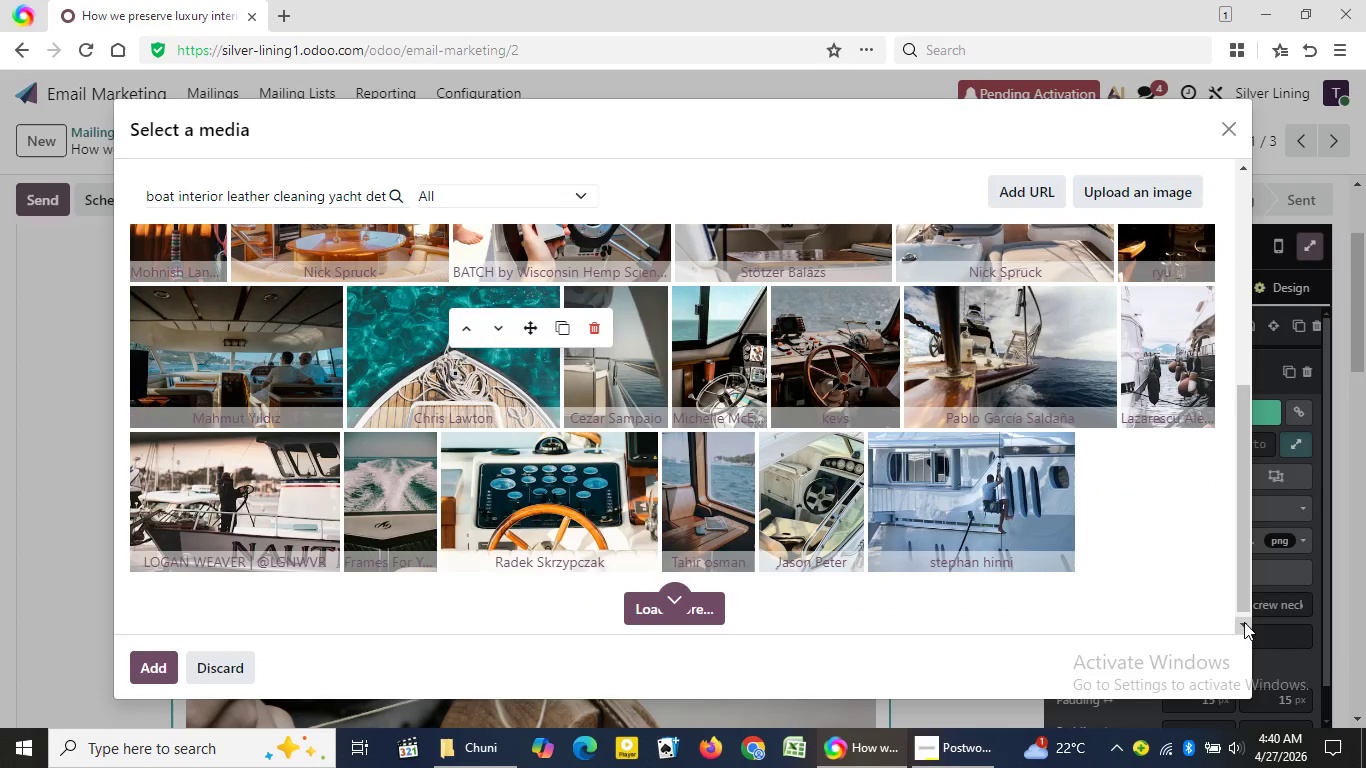 
triple_click([1244, 622])
 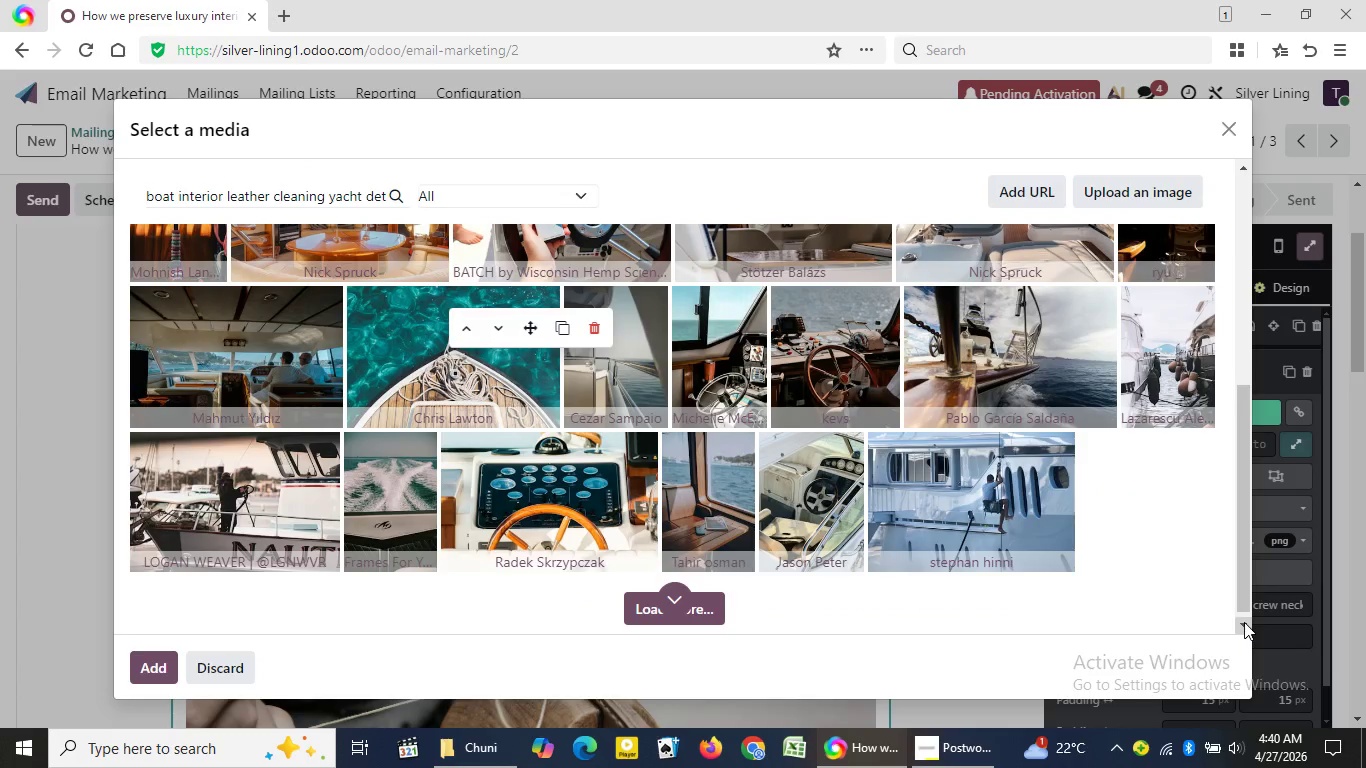 
left_click([1244, 622])
 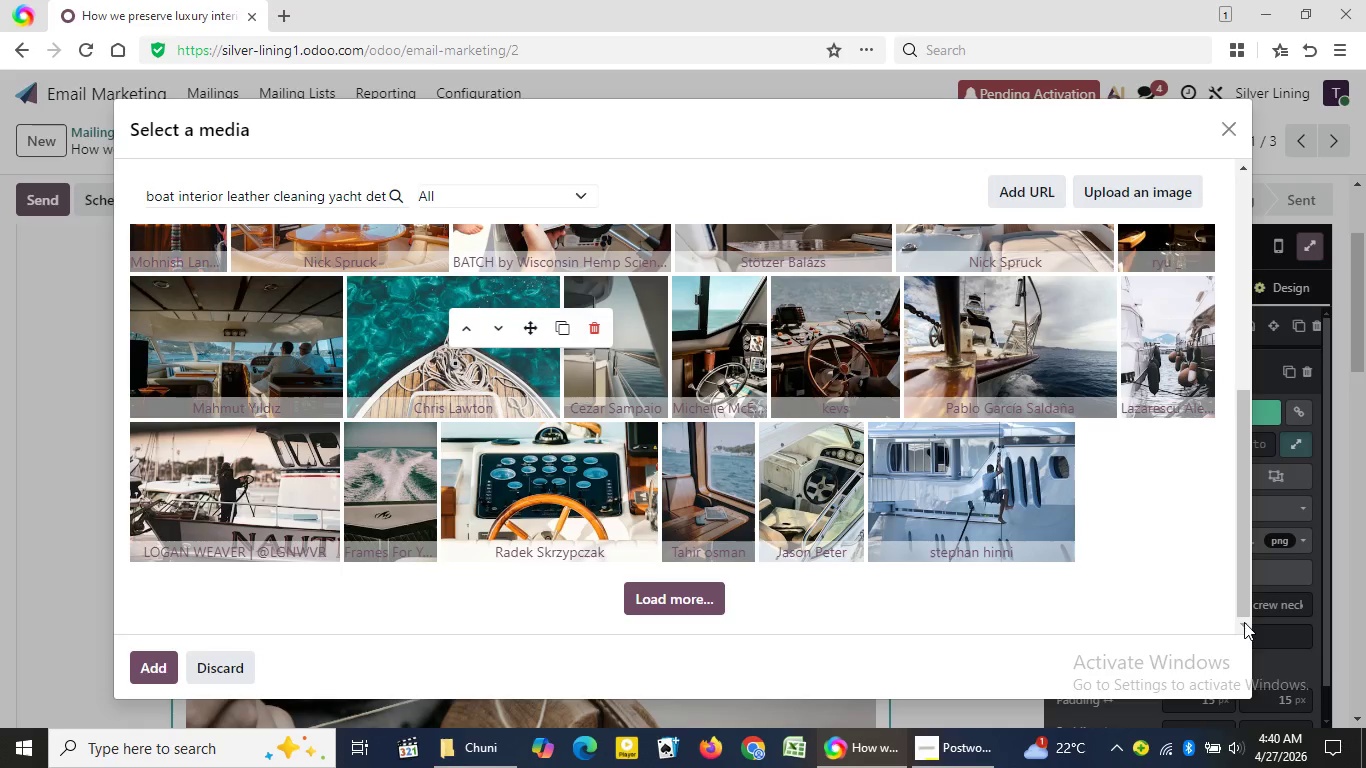 
left_click([1244, 622])
 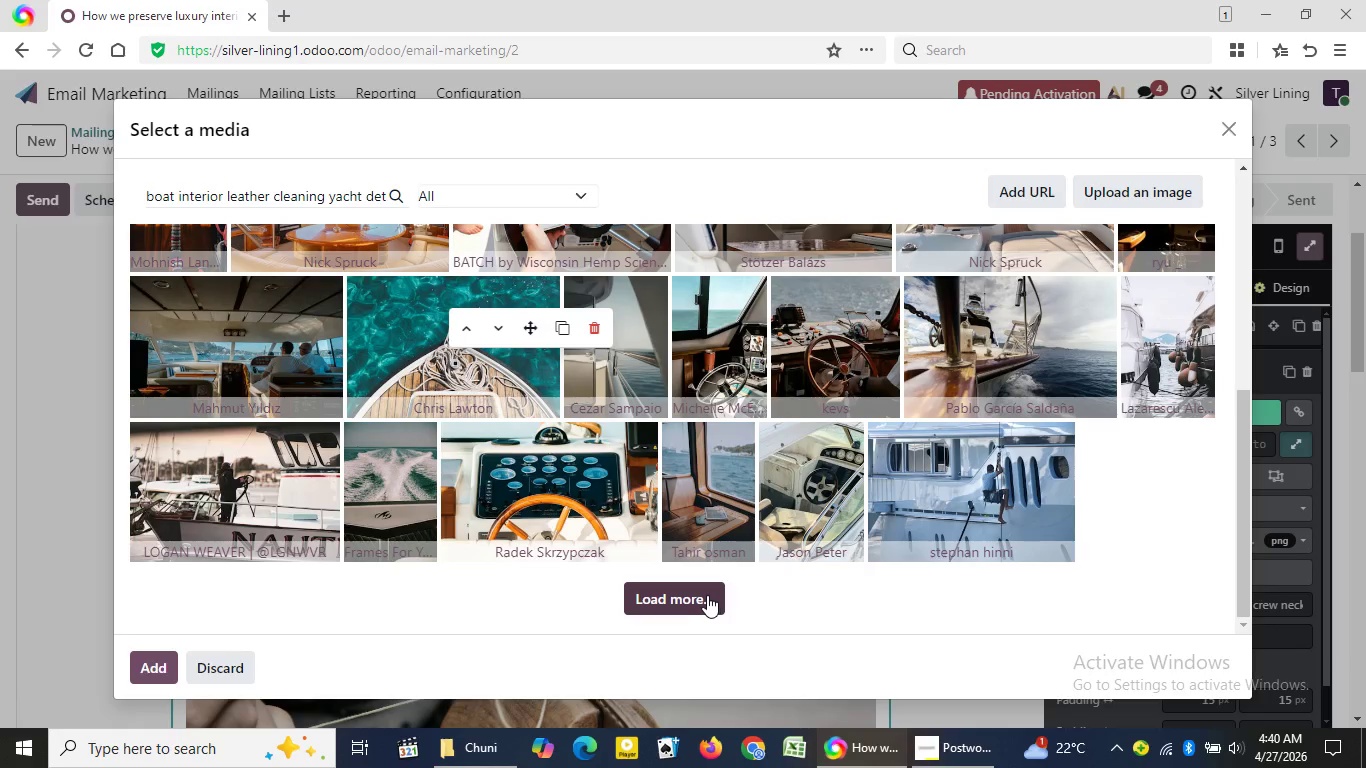 
left_click([707, 595])
 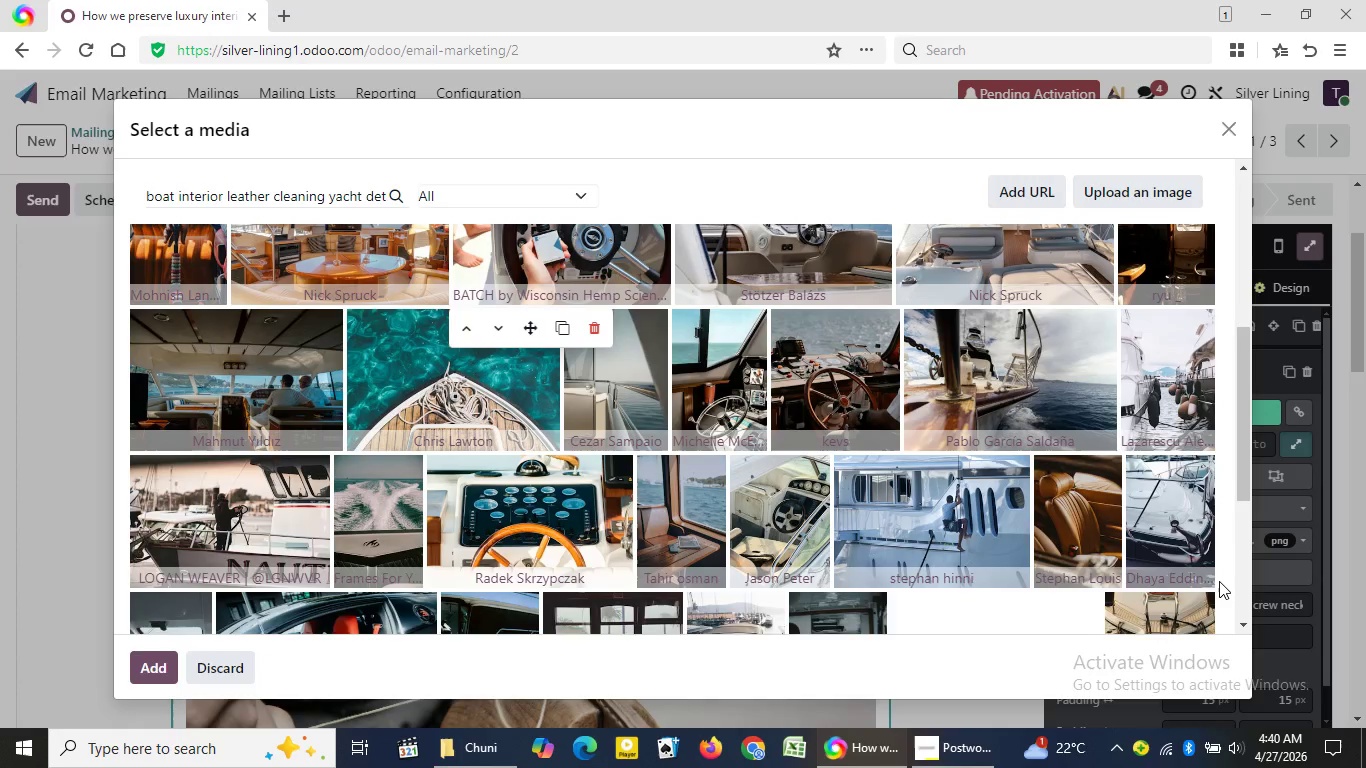 
wait(12.5)
 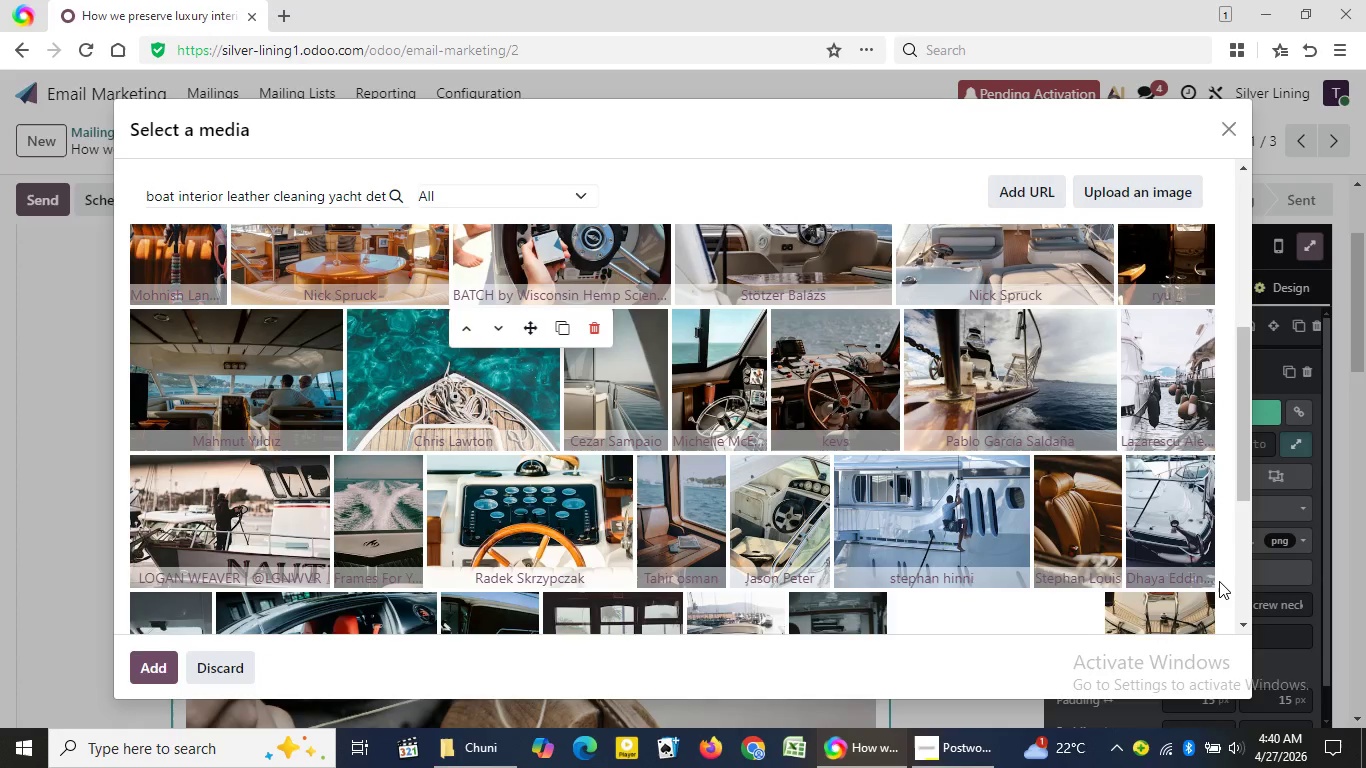 
double_click([1244, 623])
 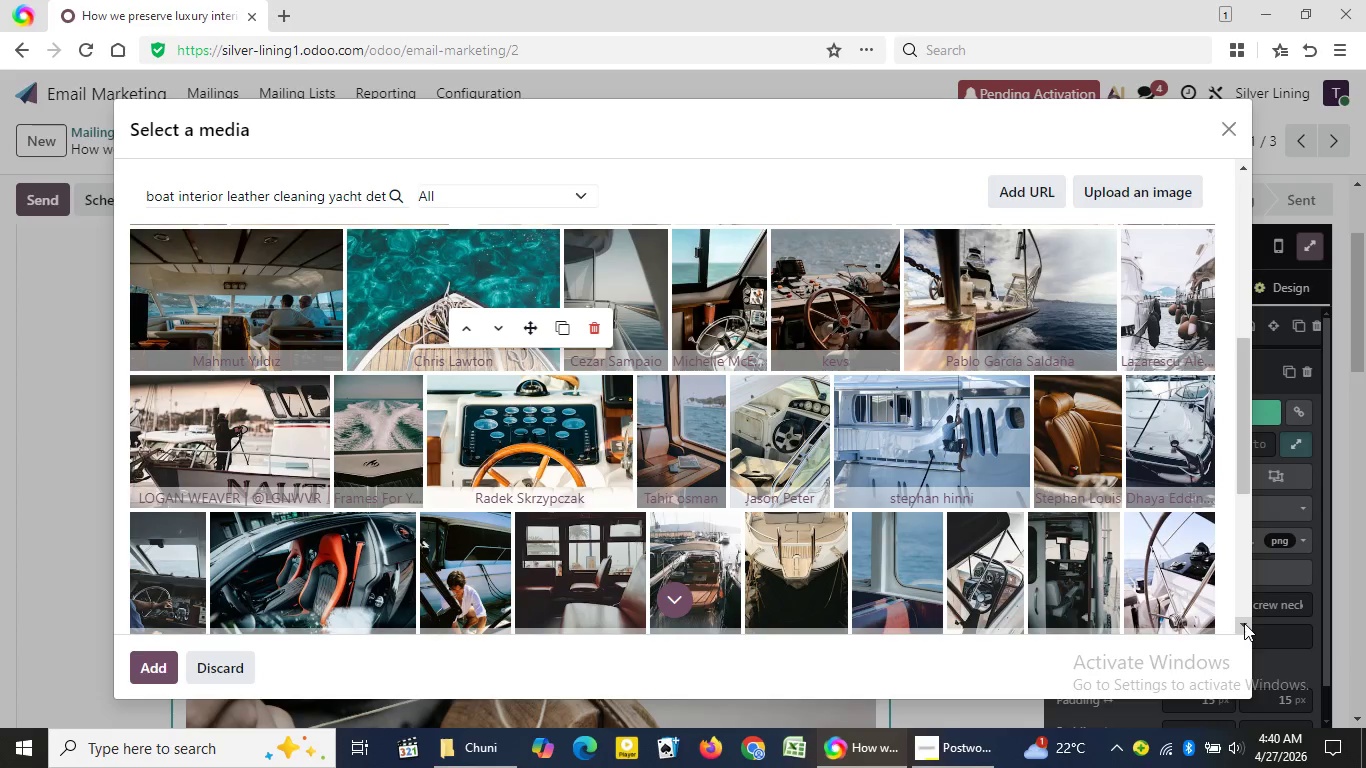 
left_click([1244, 623])
 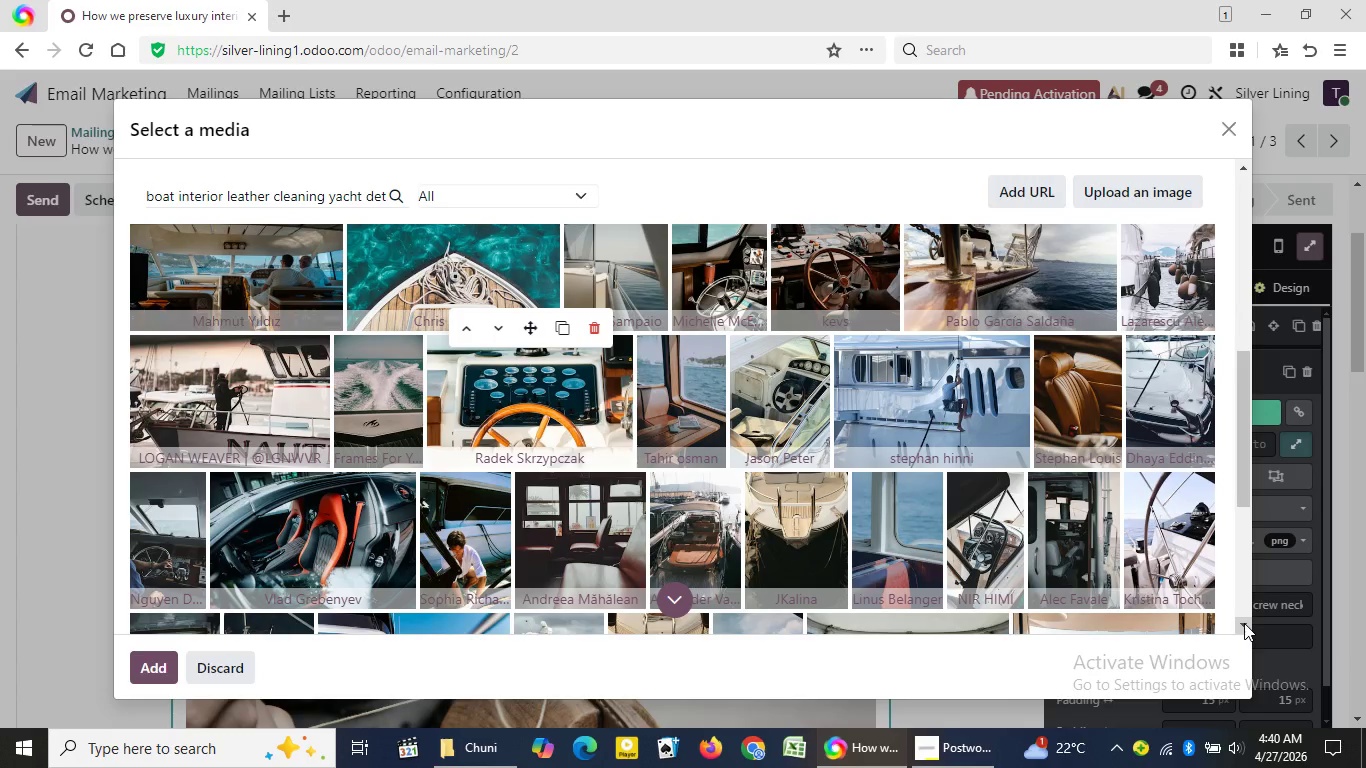 
left_click([1244, 623])
 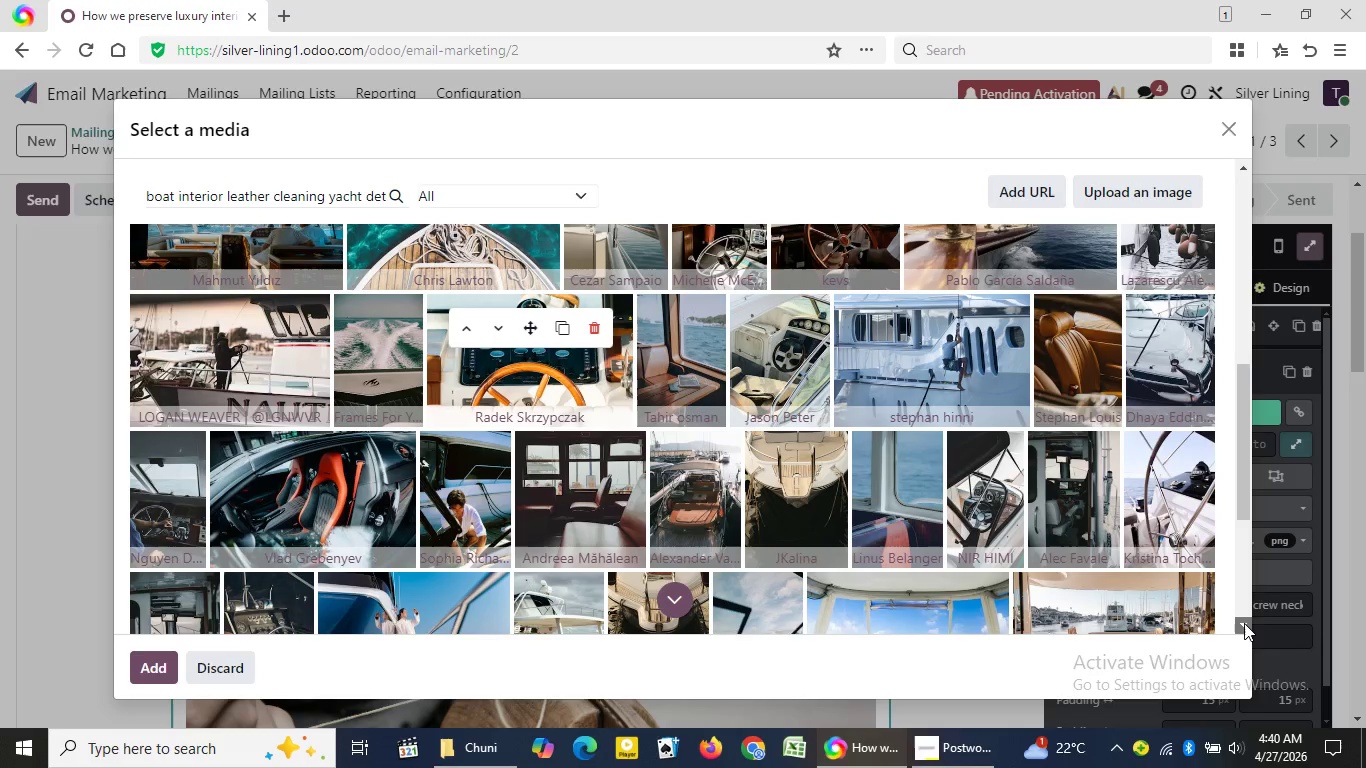 
double_click([1244, 623])
 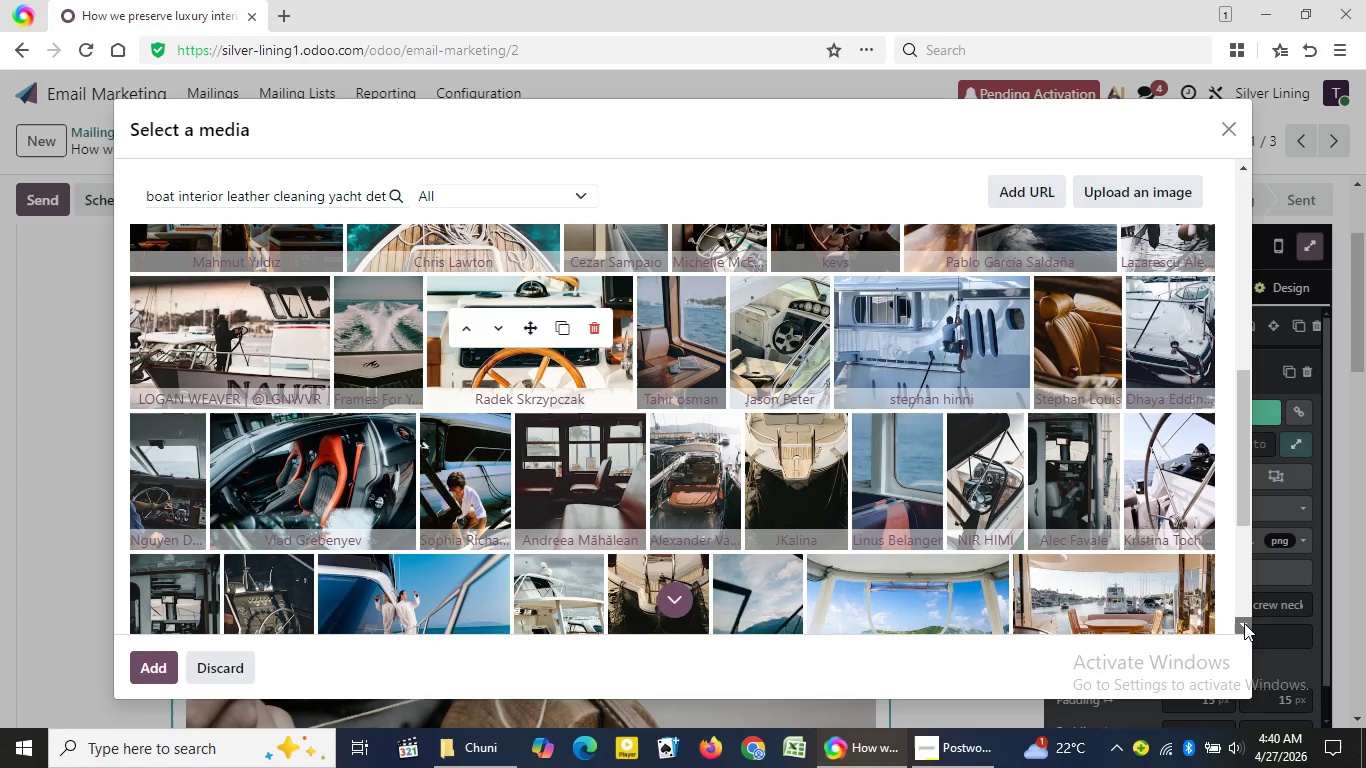 
triple_click([1244, 623])
 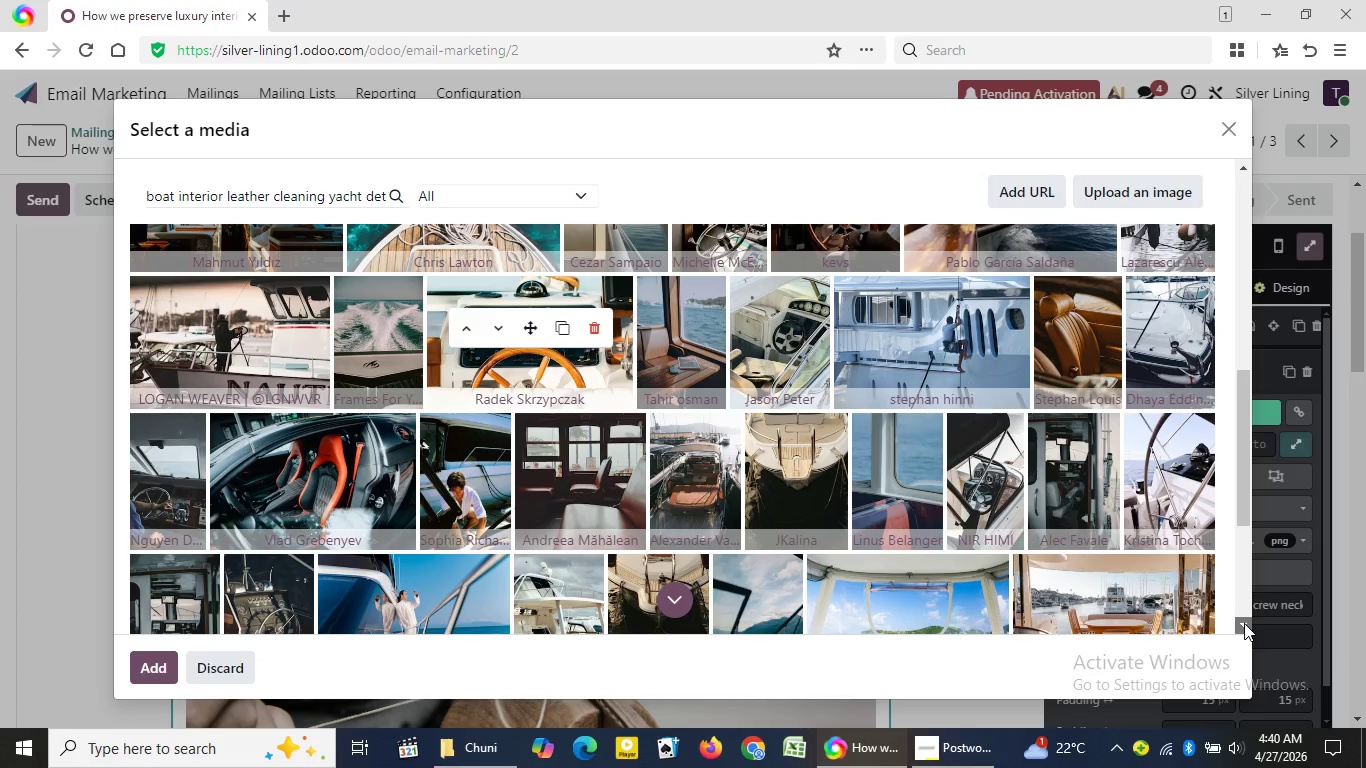 
triple_click([1244, 623])
 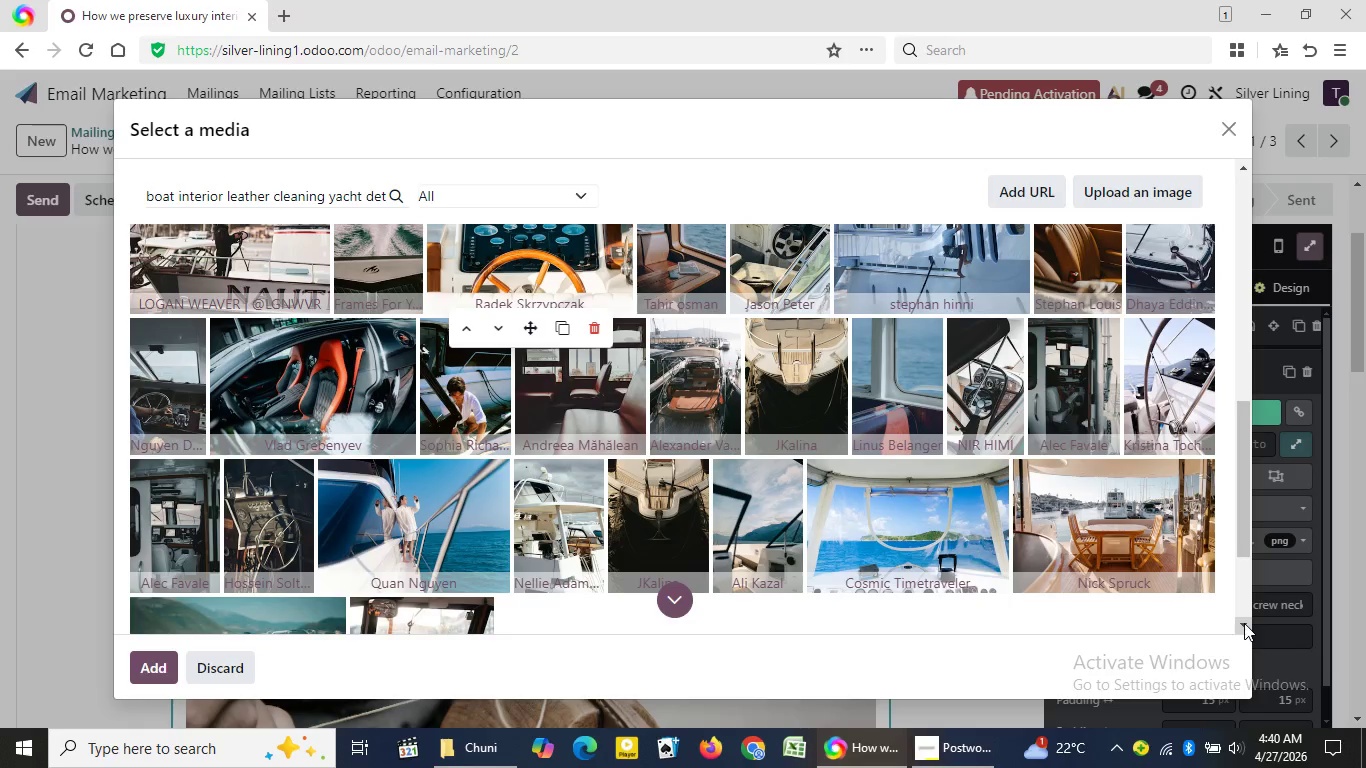 
double_click([1244, 625])
 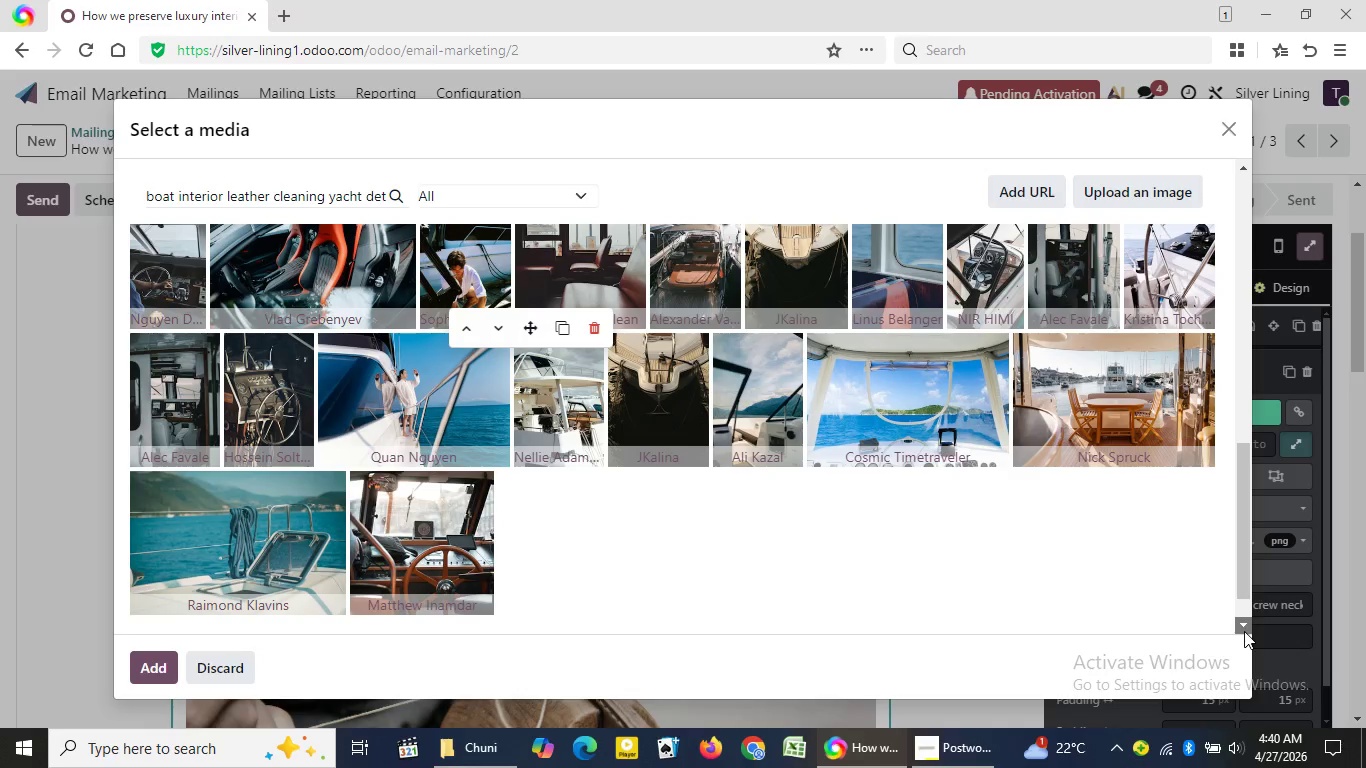 
double_click([1244, 631])
 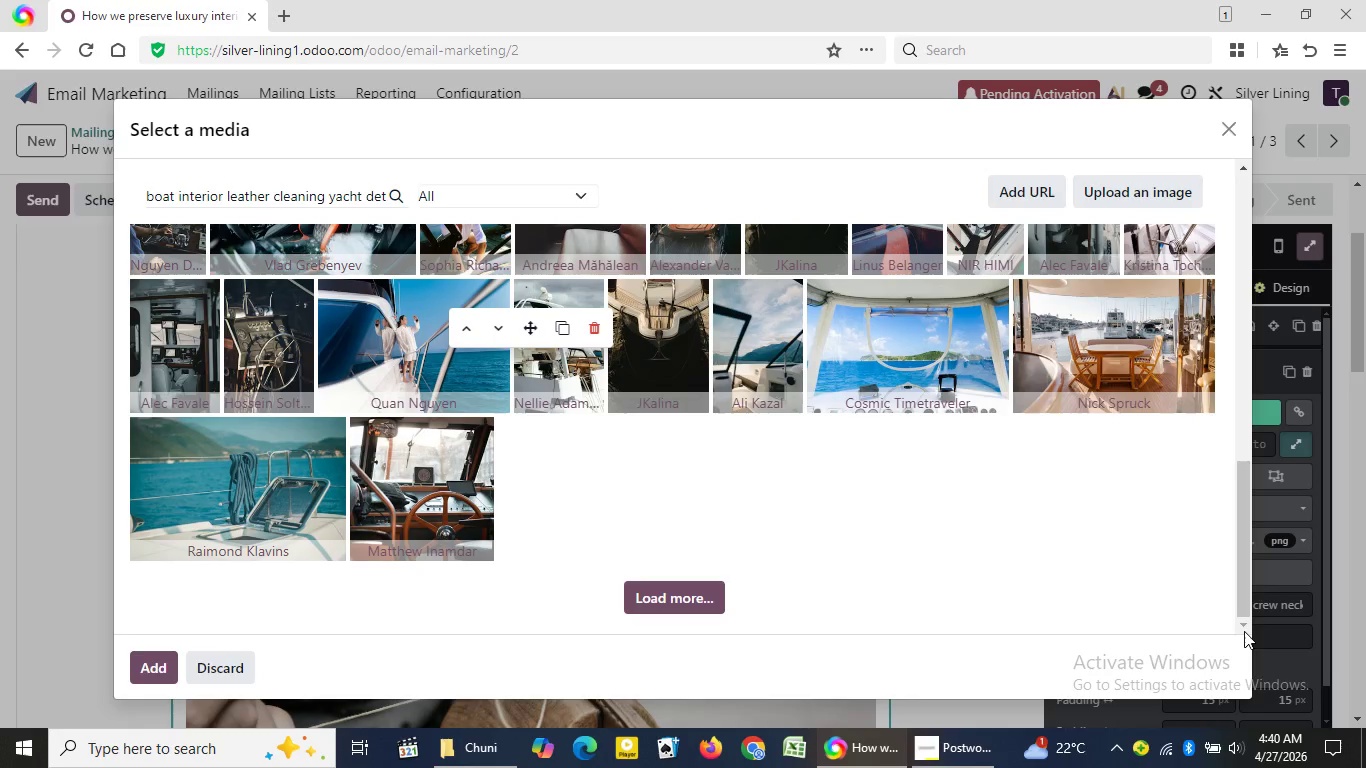 
left_click([1244, 631])
 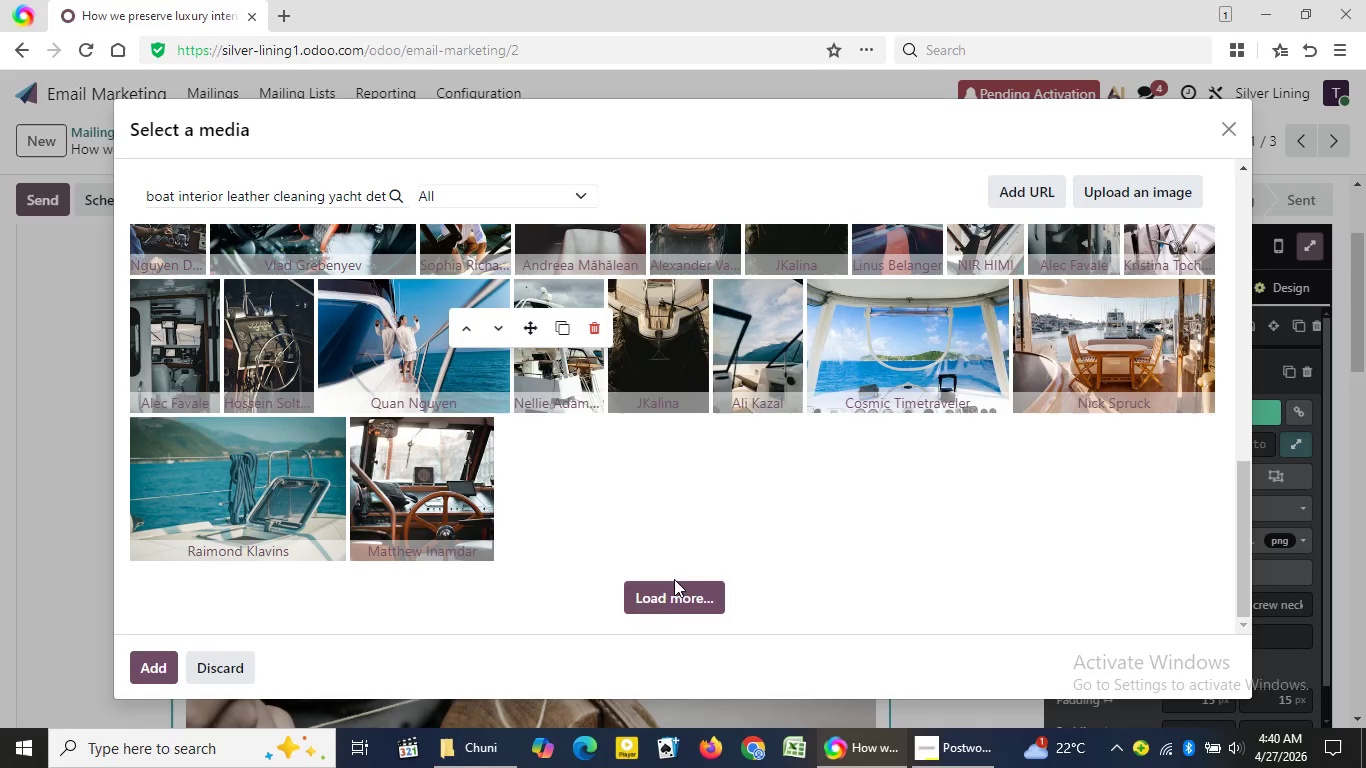 
left_click([656, 611])
 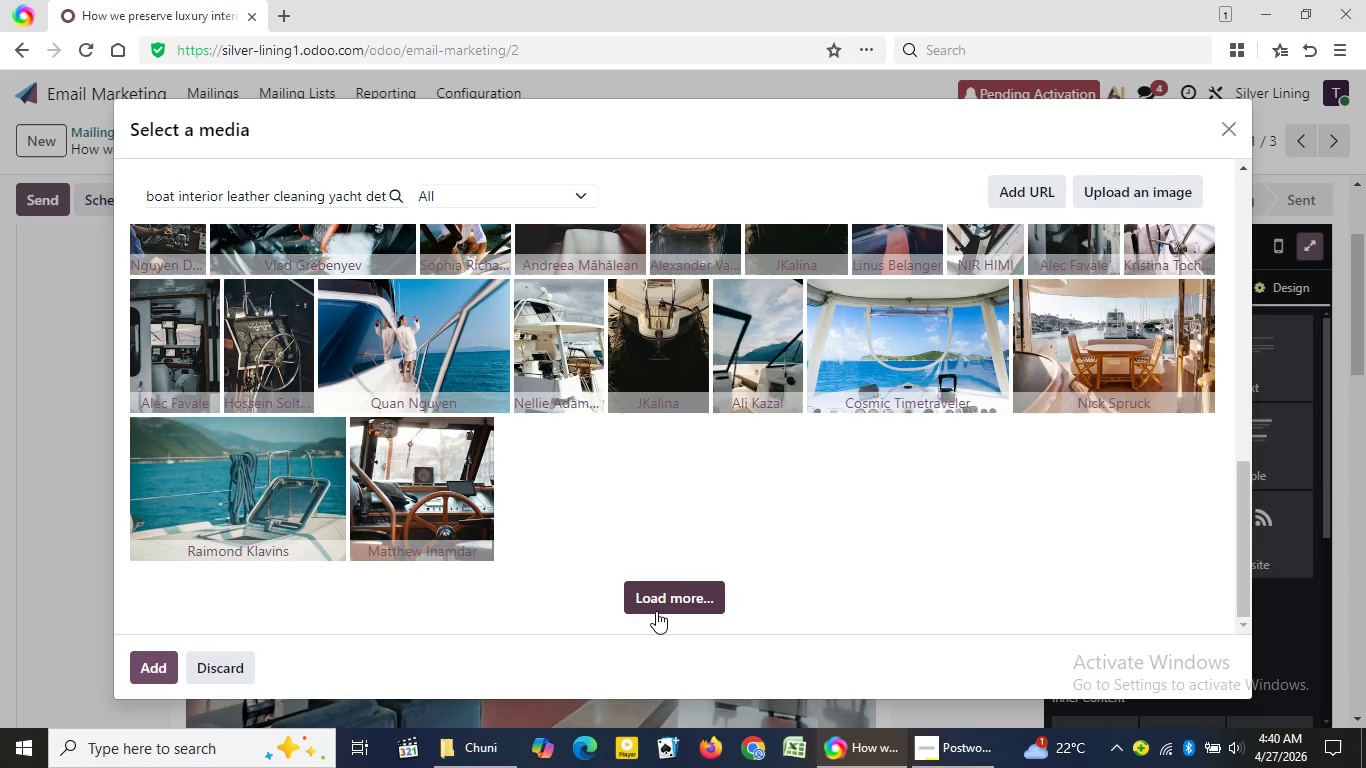 
wait(14.52)
 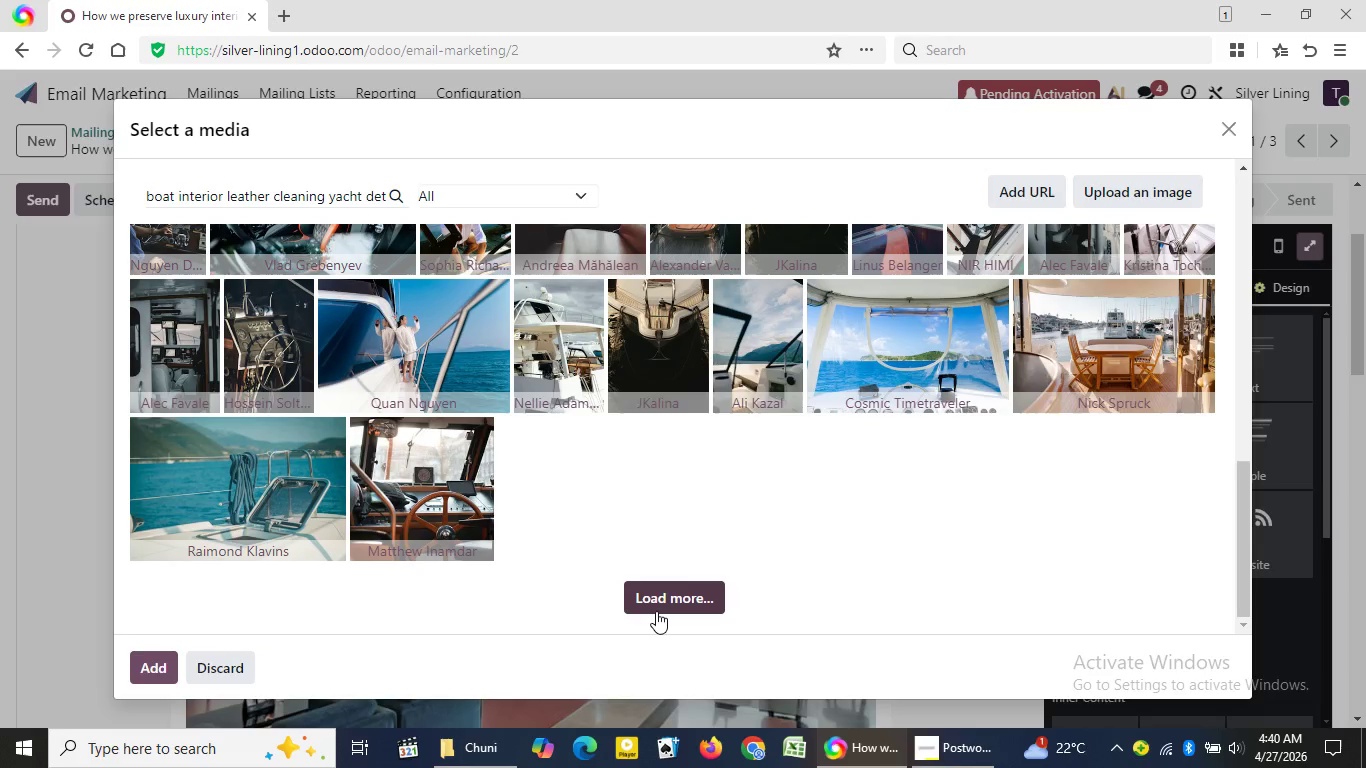 
left_click([323, 200])
 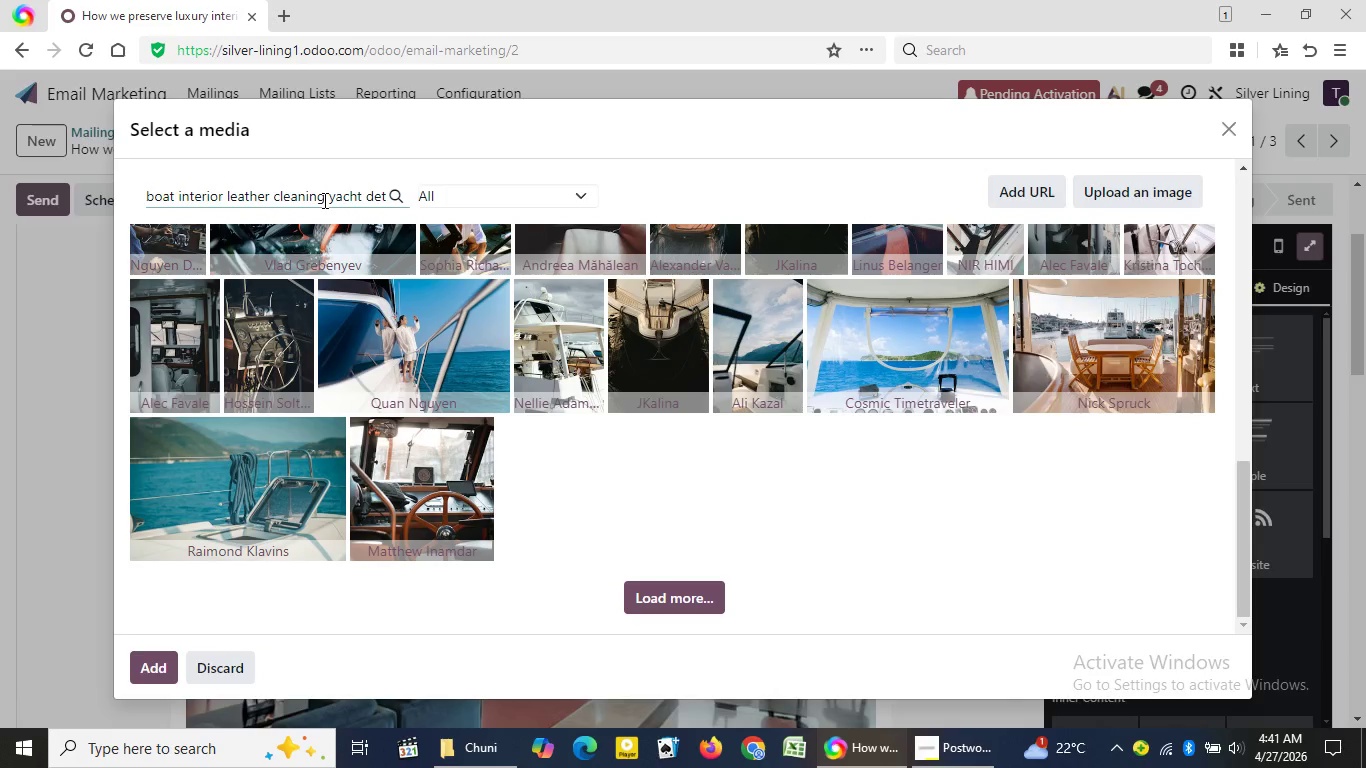 
key(Backspace)
 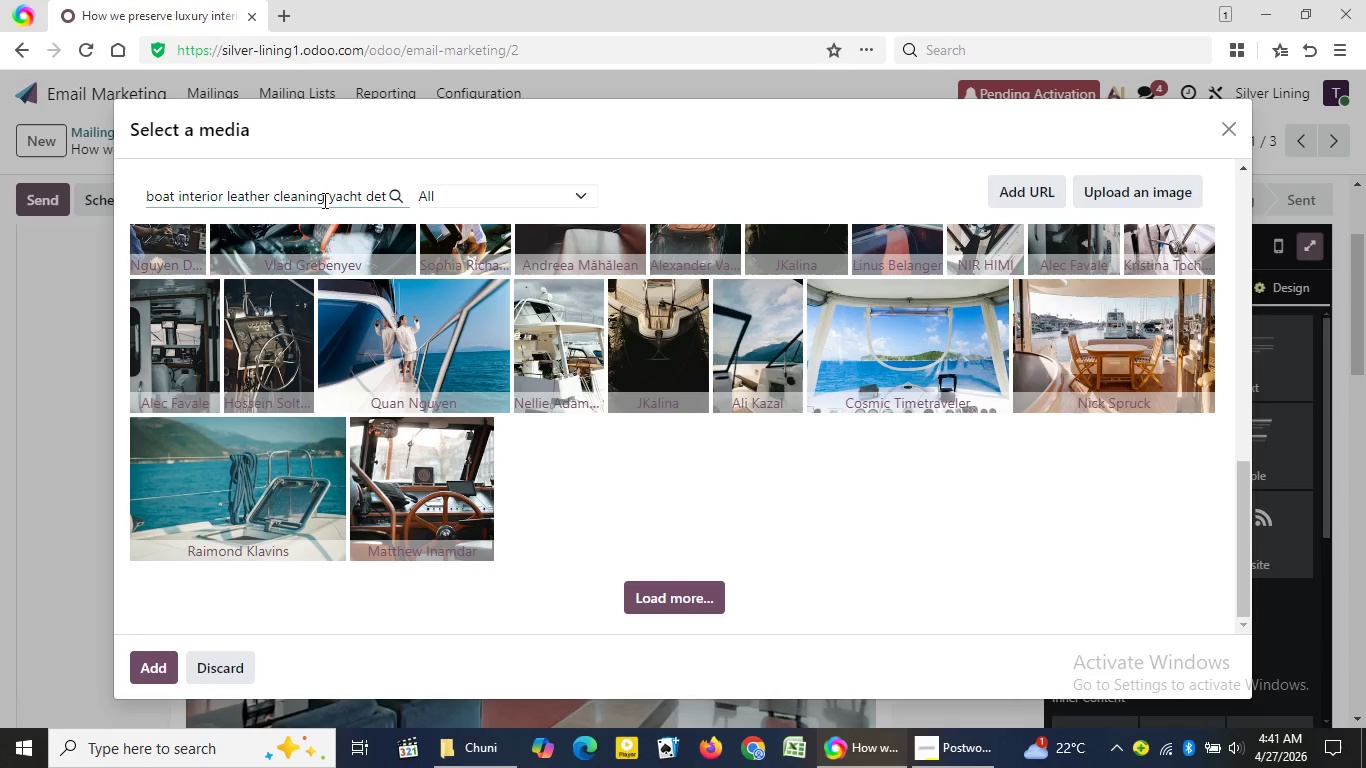 
key(Backspace)
 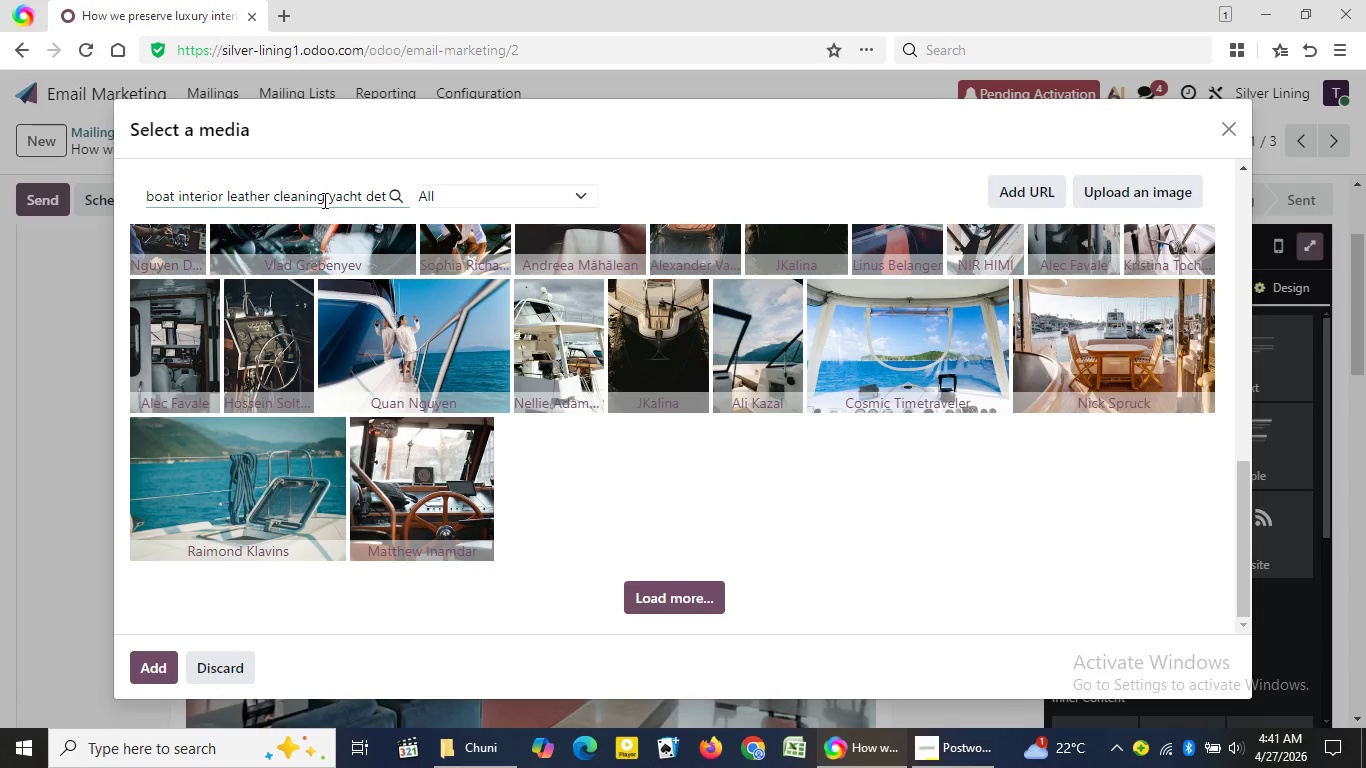 
key(Backspace)
 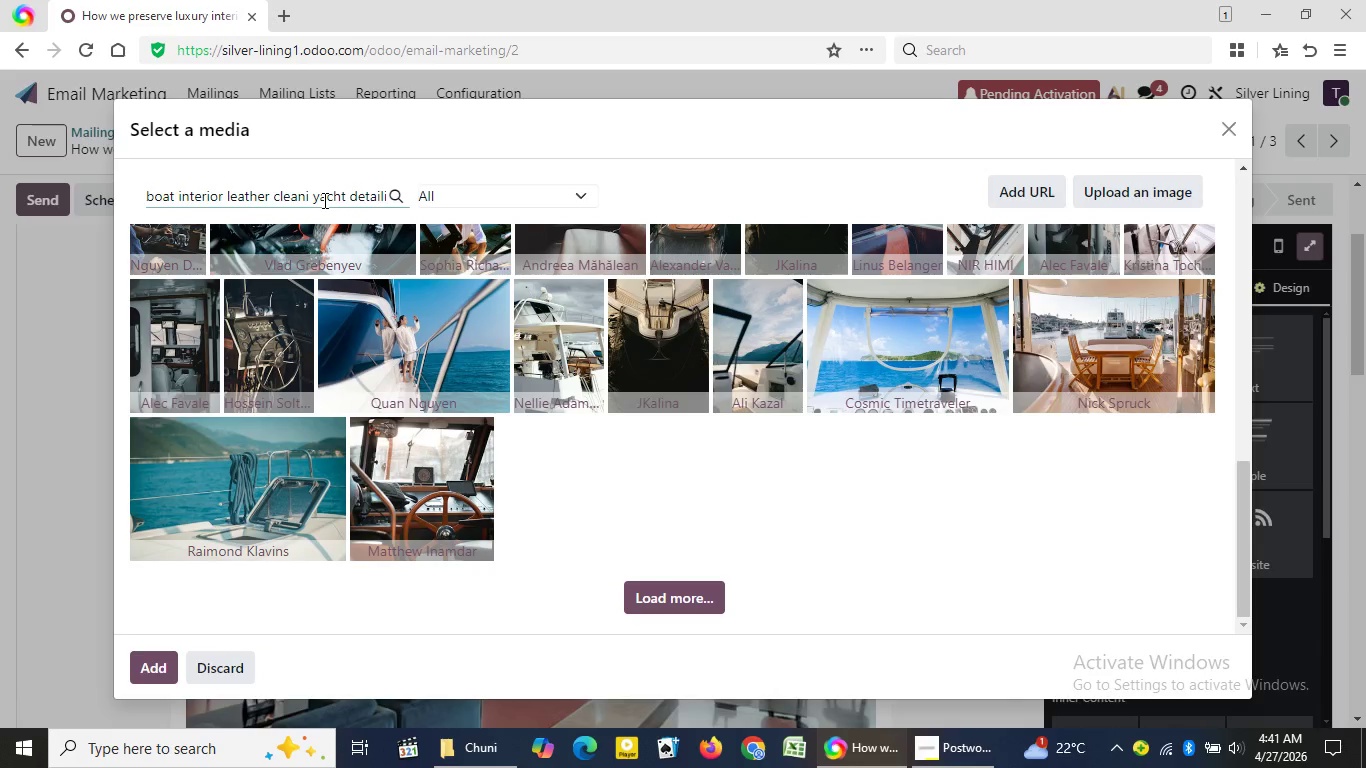 
key(Backspace)
 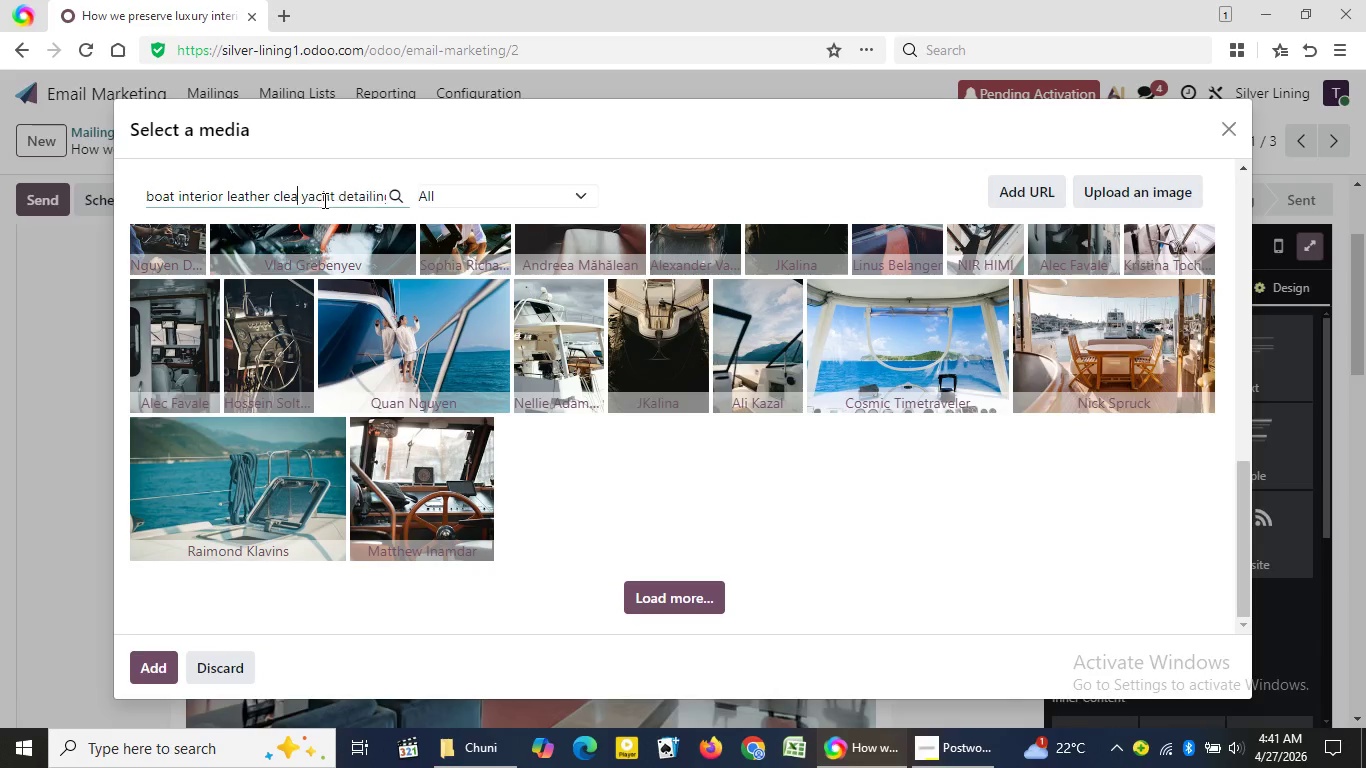 
key(Backspace)
 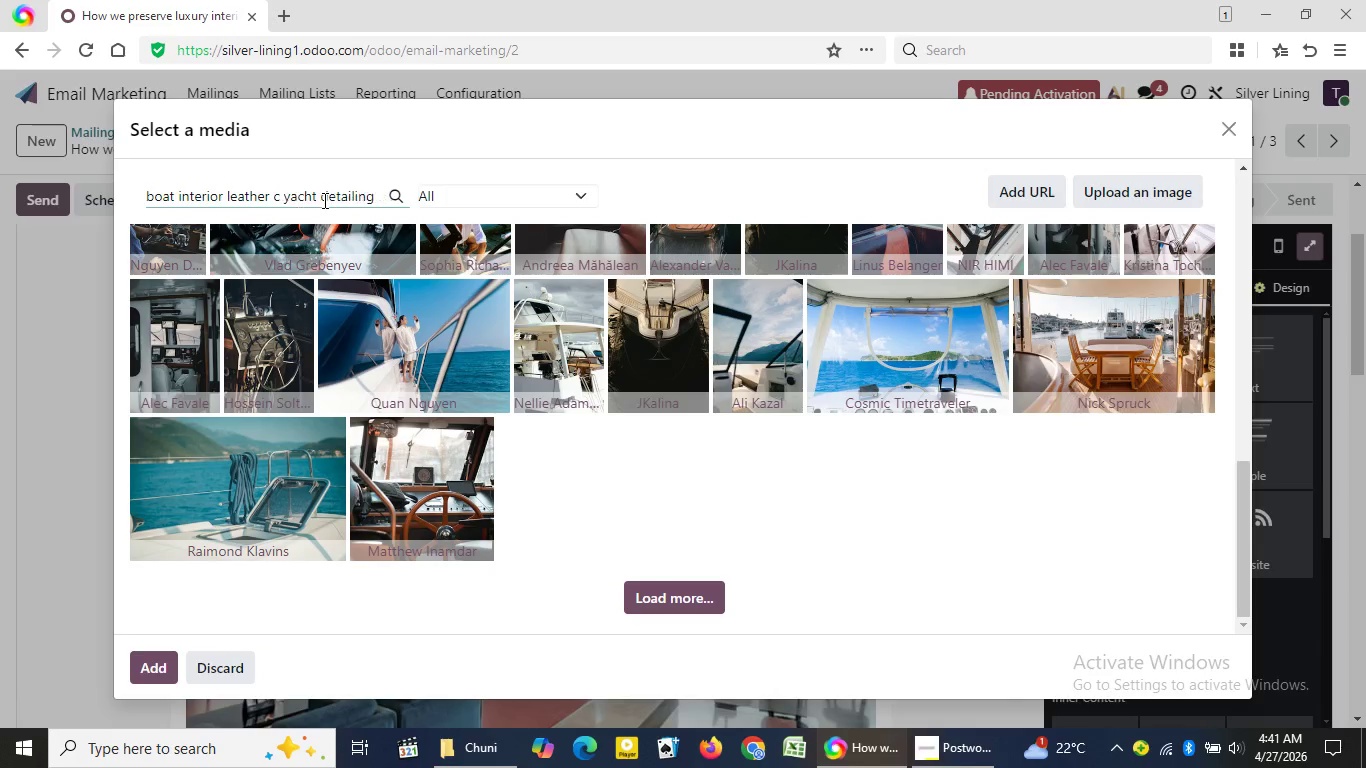 
key(Backspace)
 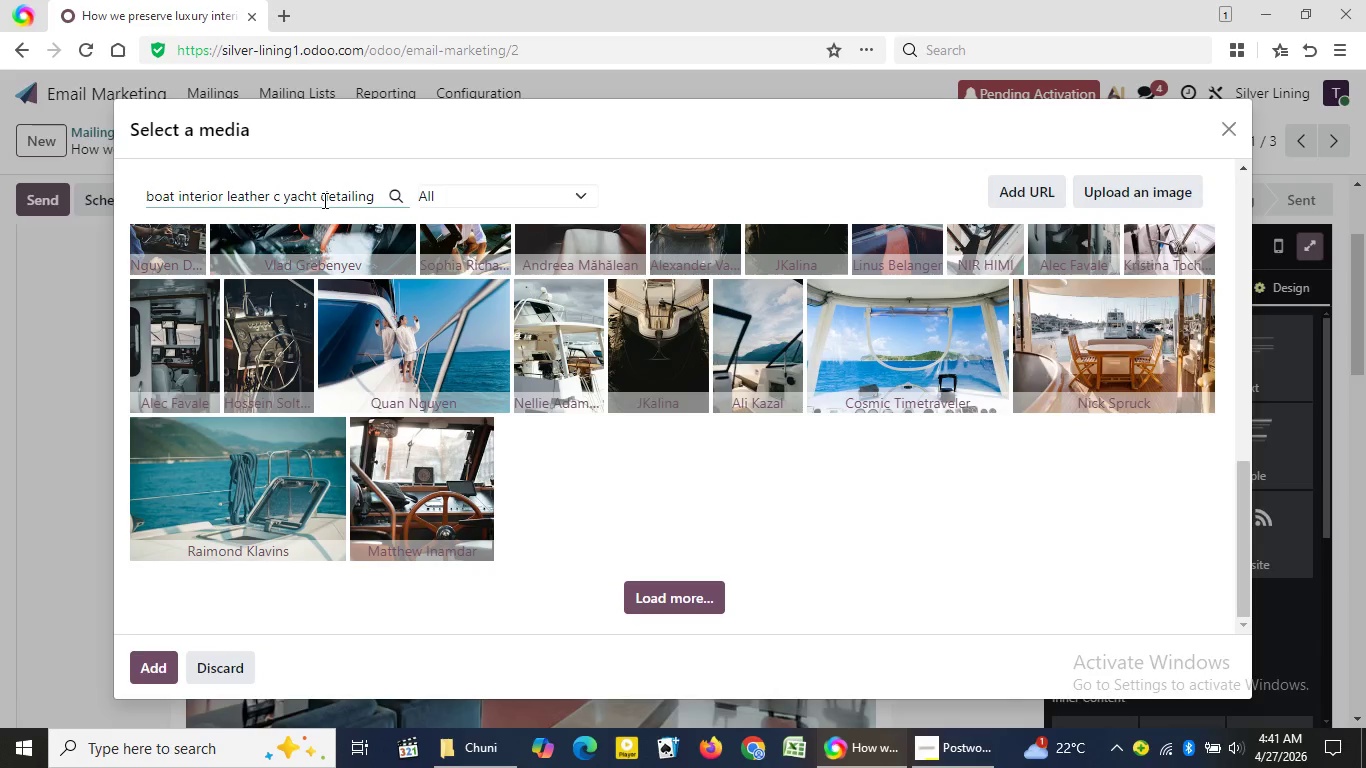 
key(Backspace)
 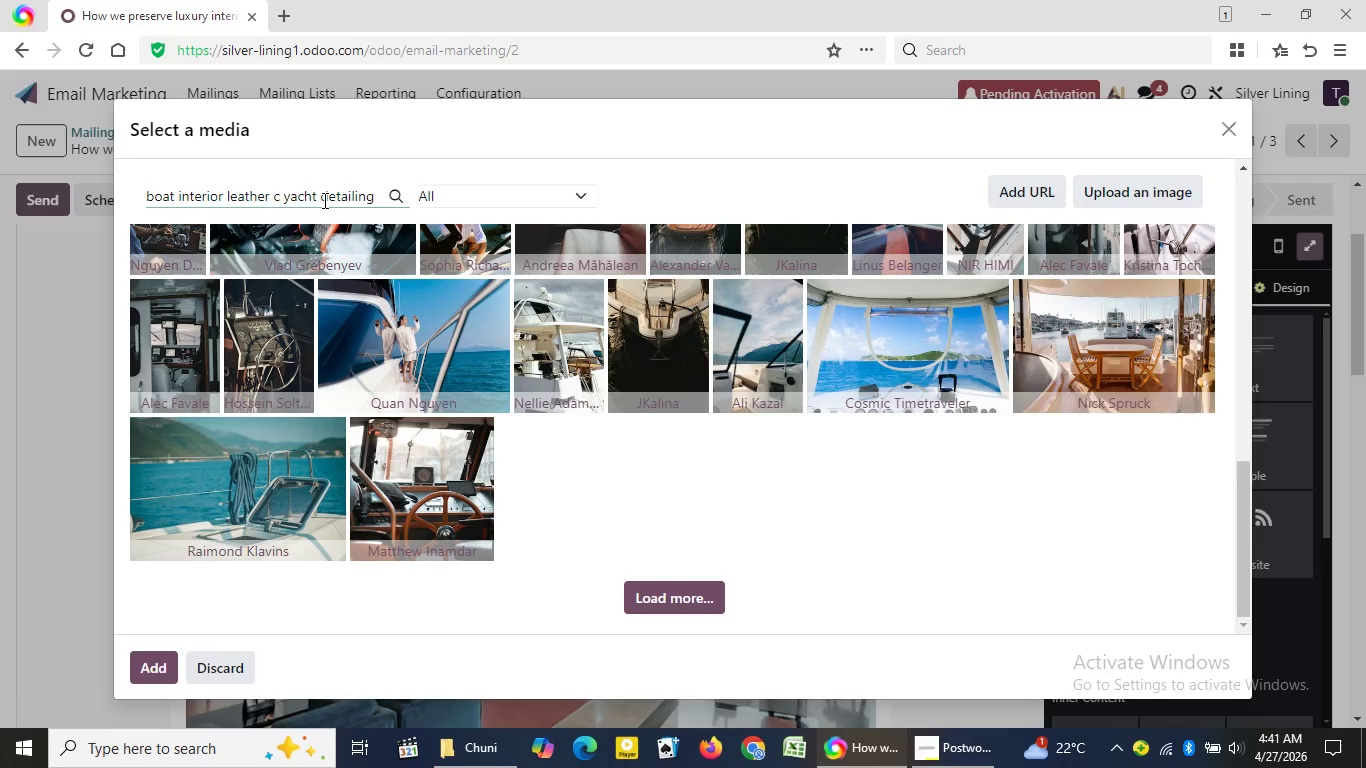 
key(Backspace)
 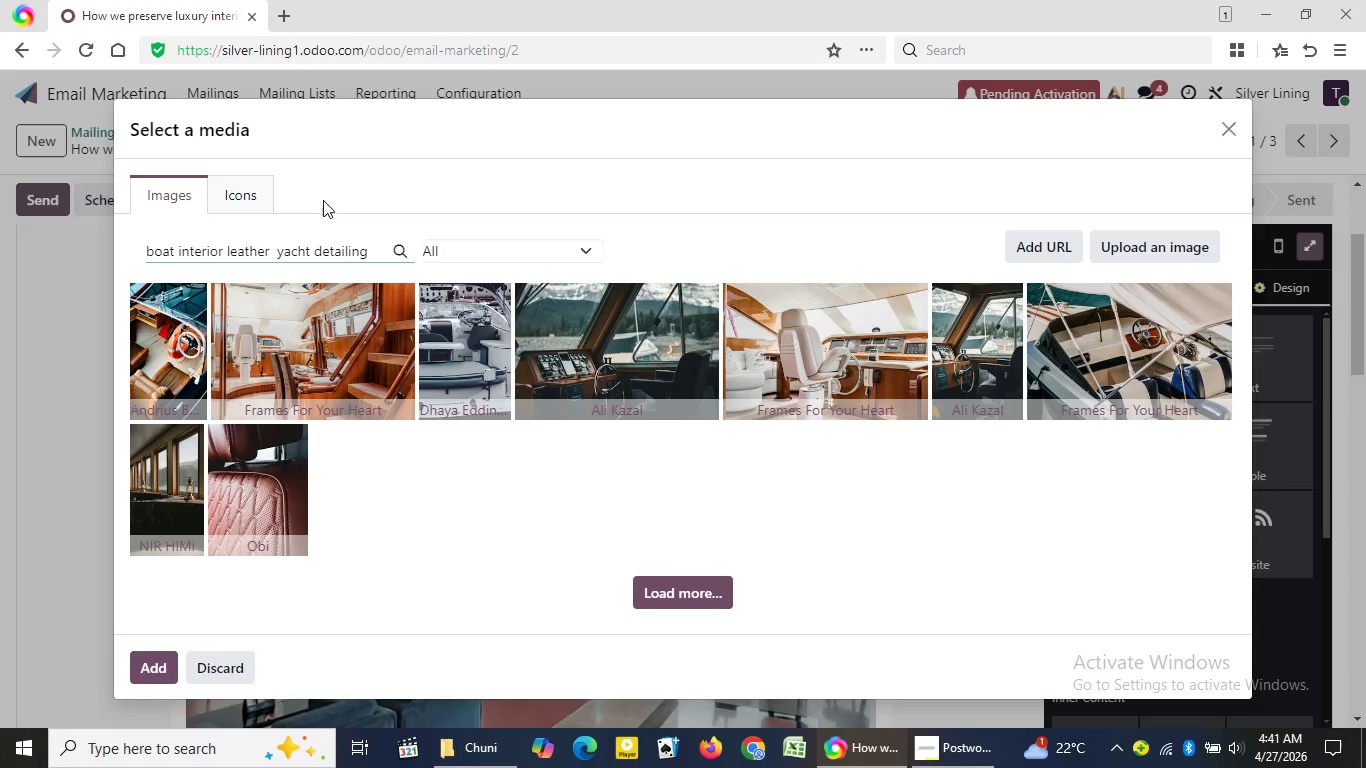 
wait(16.3)
 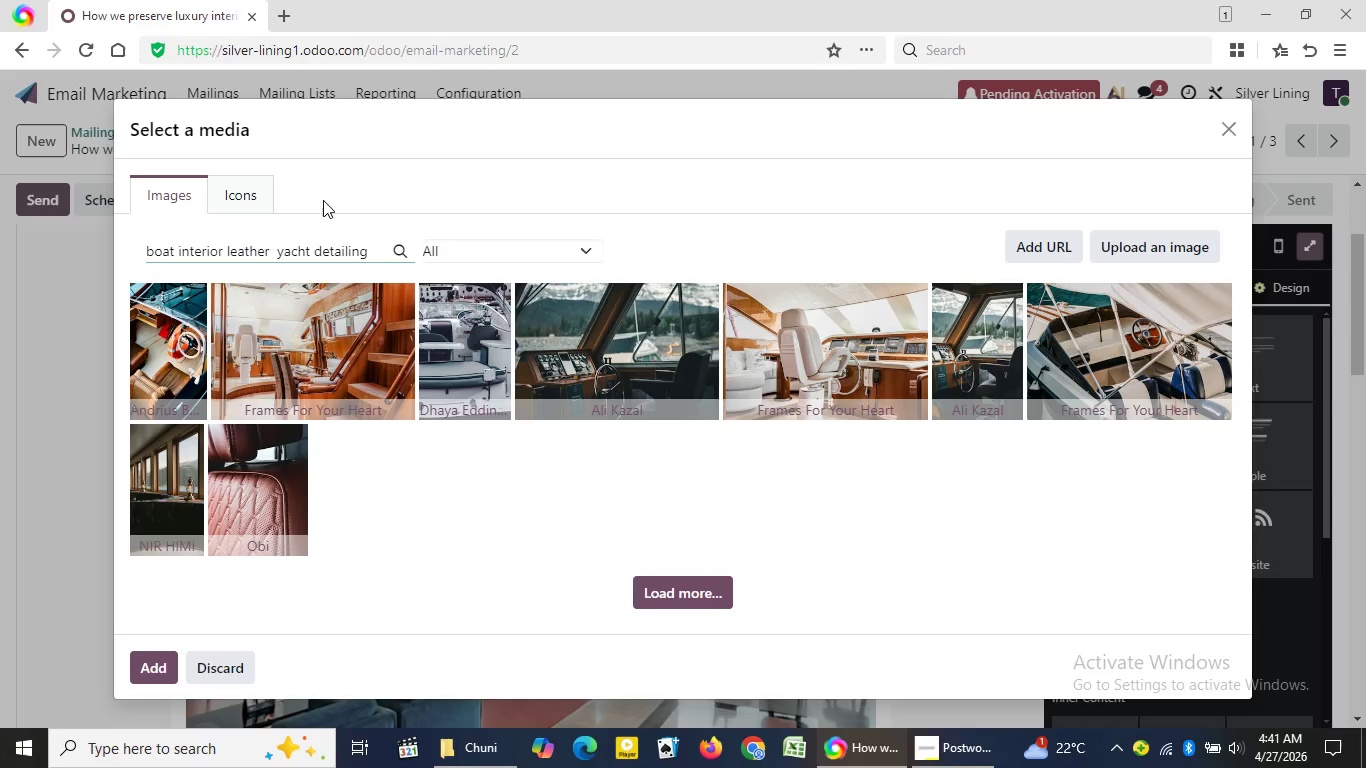 
left_click([316, 249])
 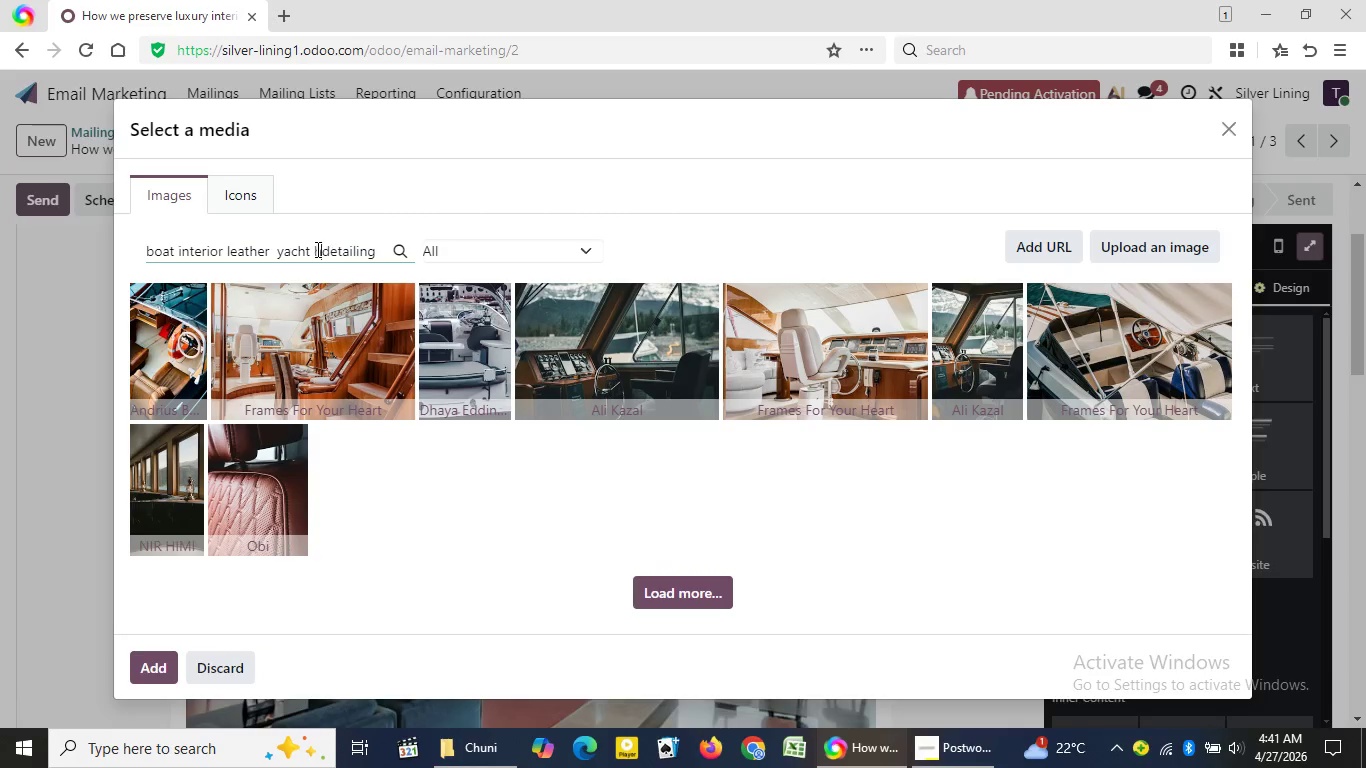 
type(hand )
 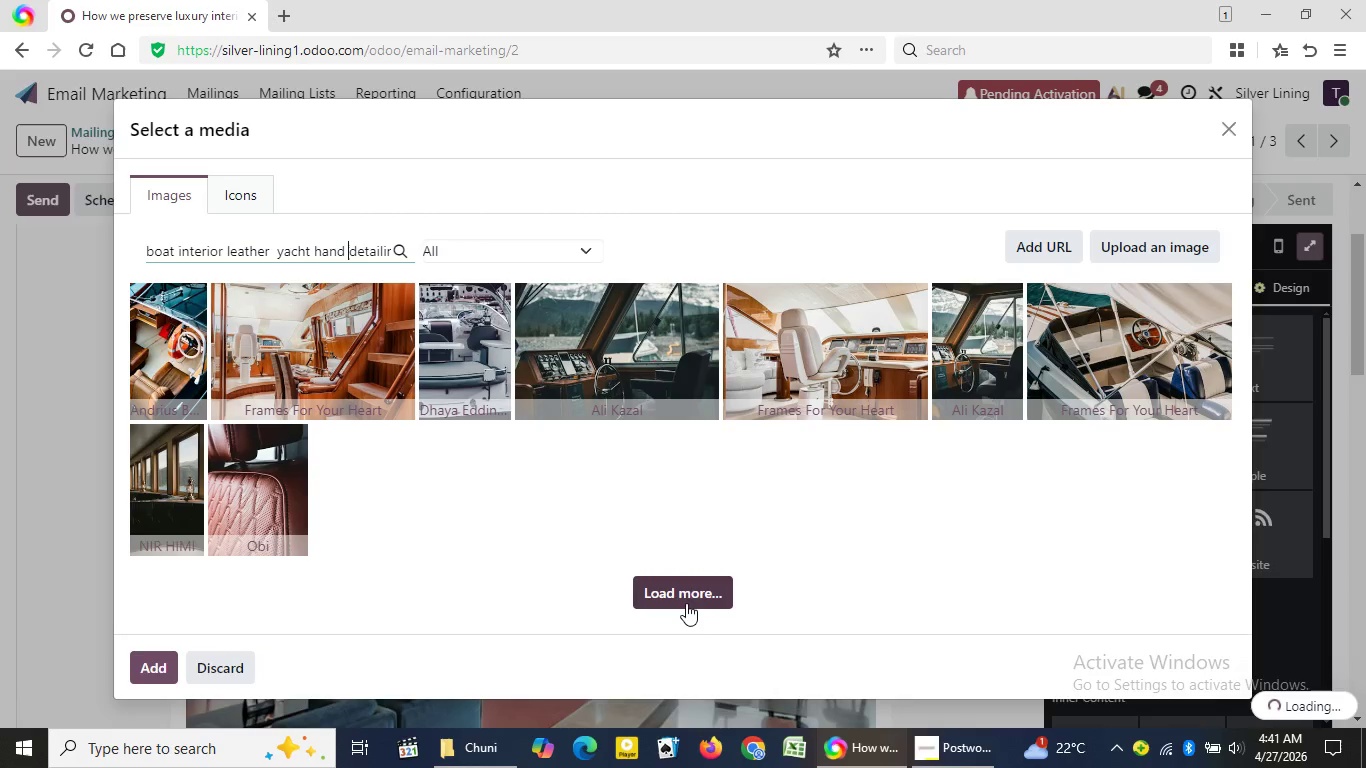 
left_click([684, 603])
 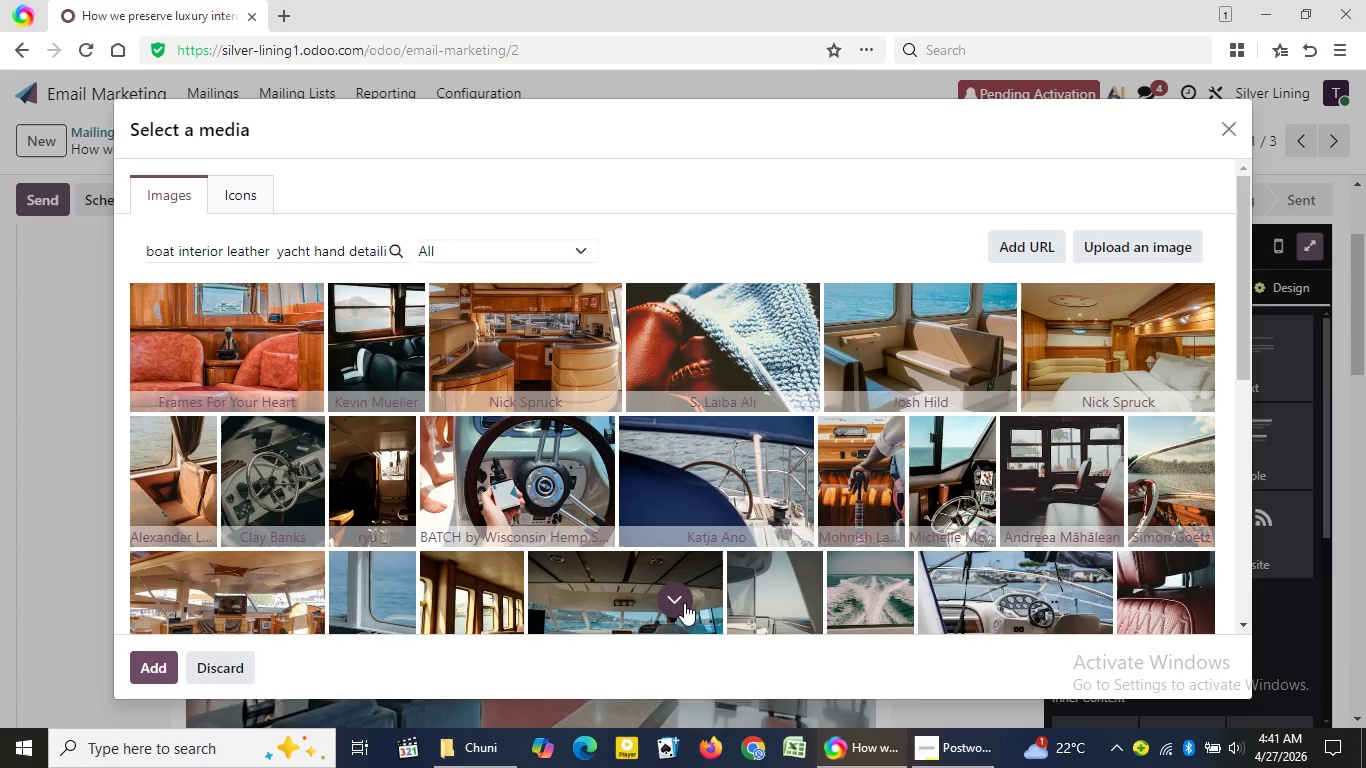 
wait(10.84)
 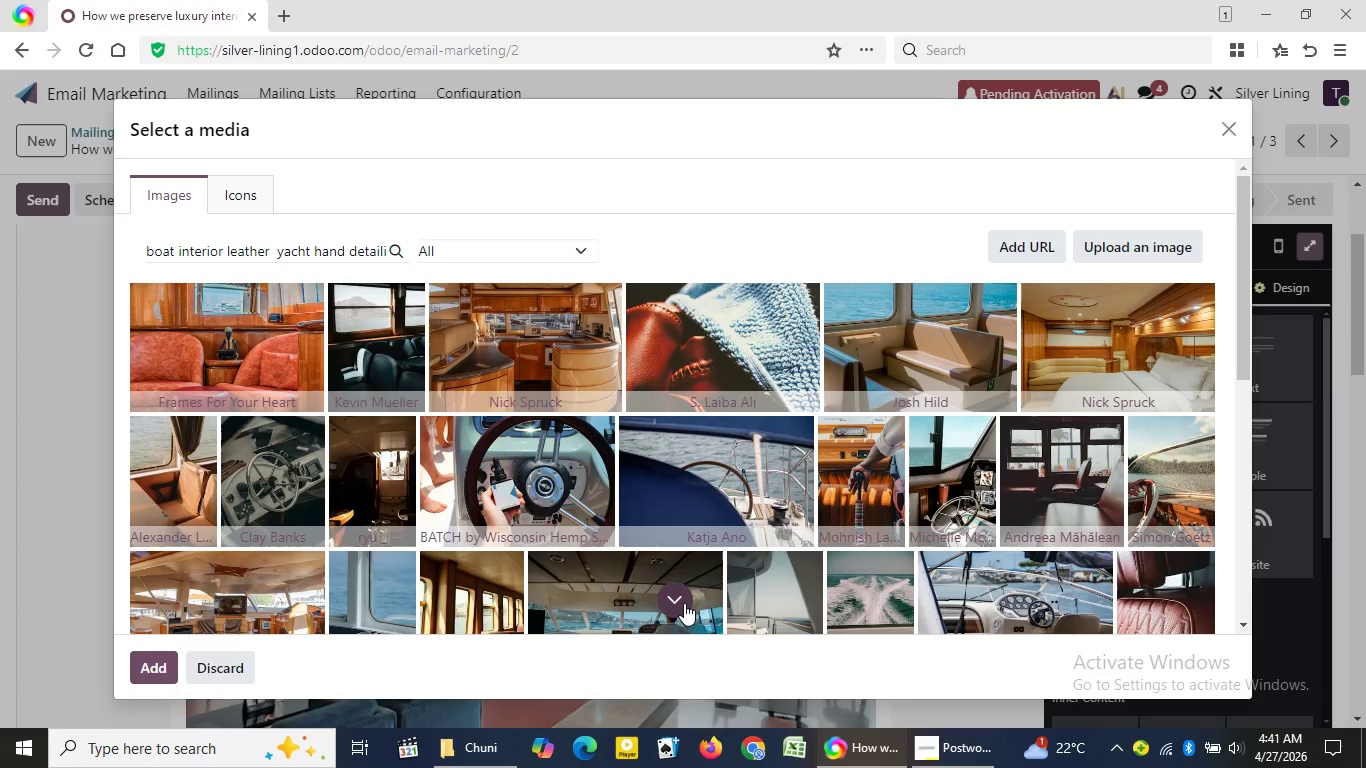 
left_click([277, 245])
 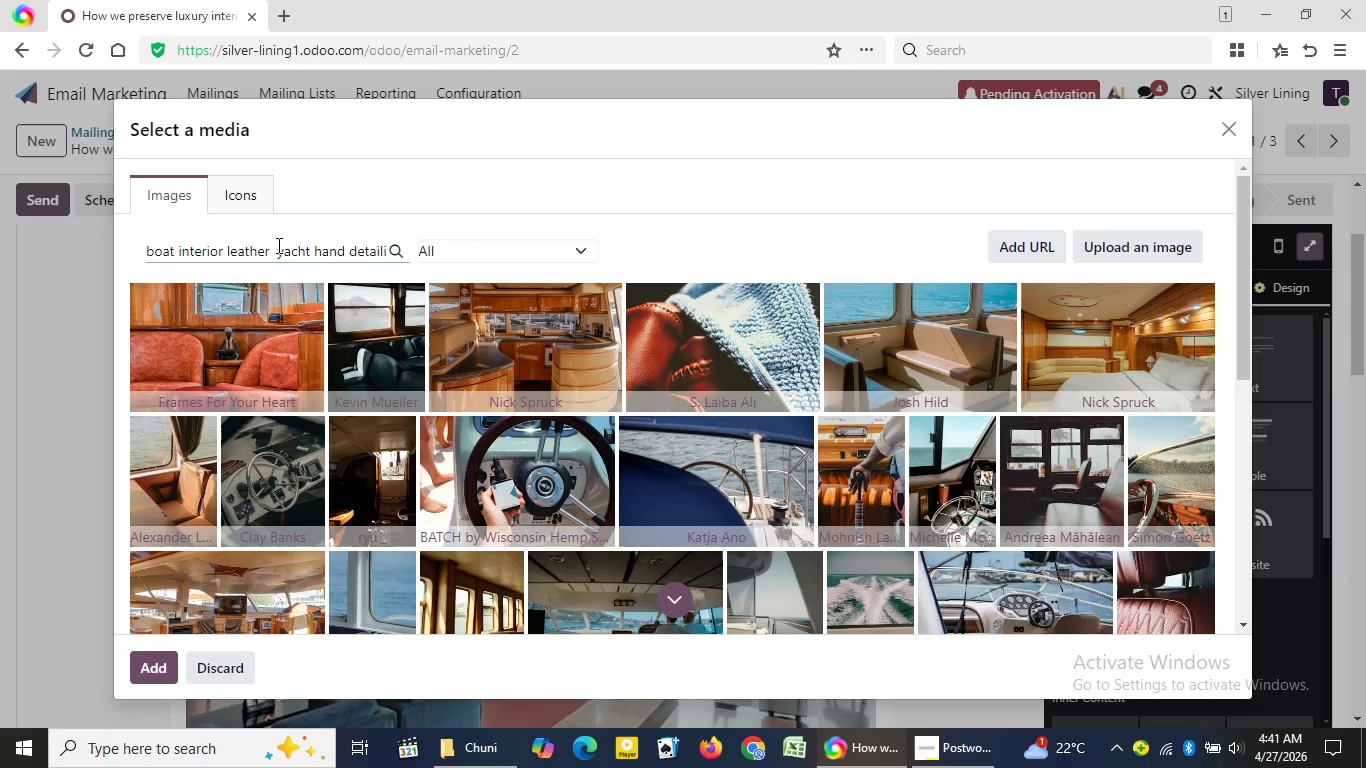 
key(Backspace)
 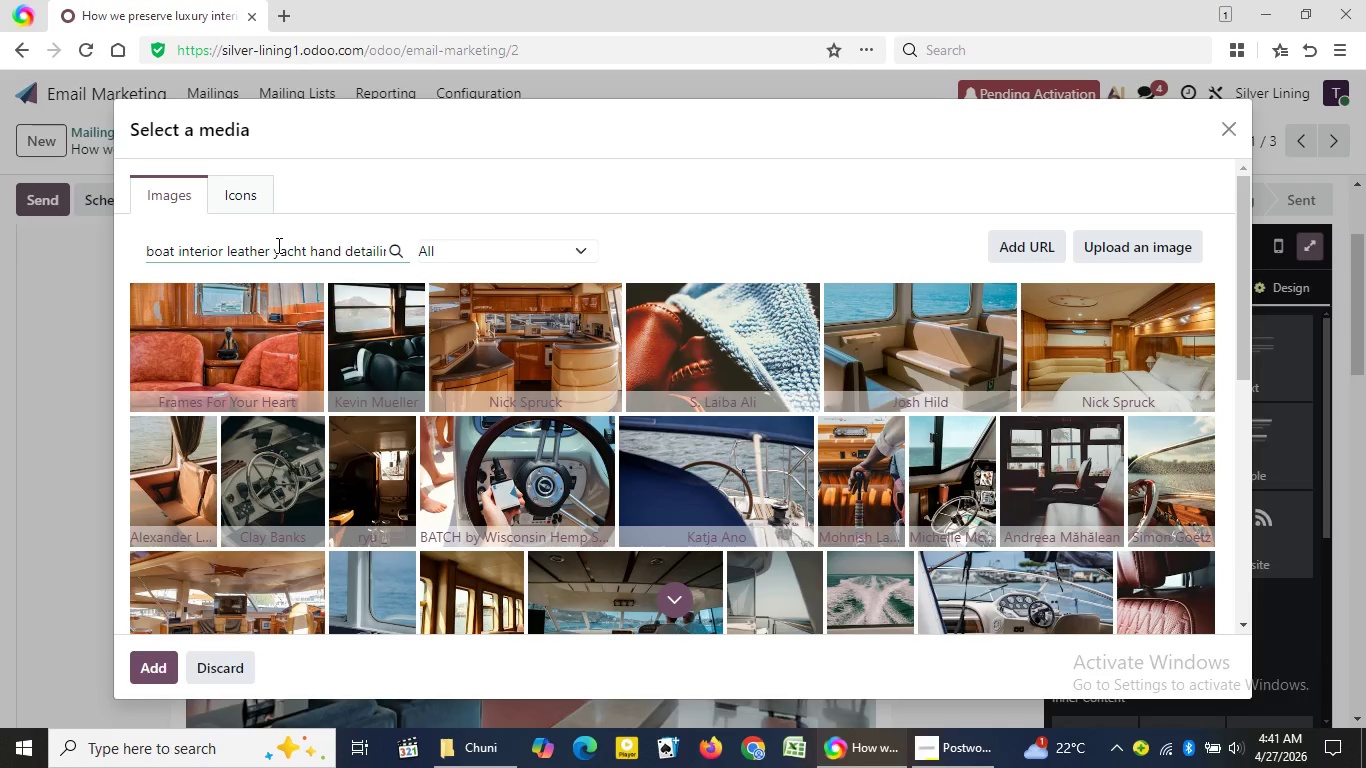 
key(Enter)
 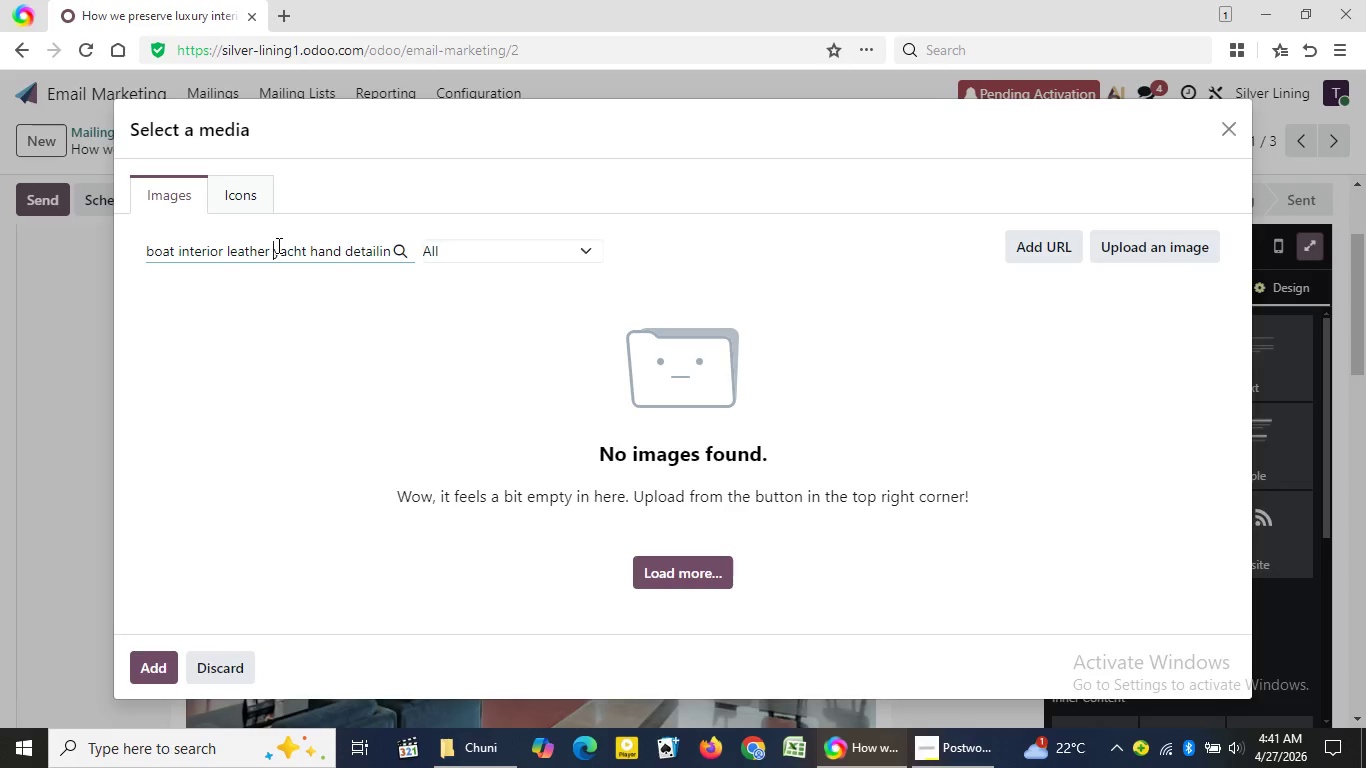 
wait(7.52)
 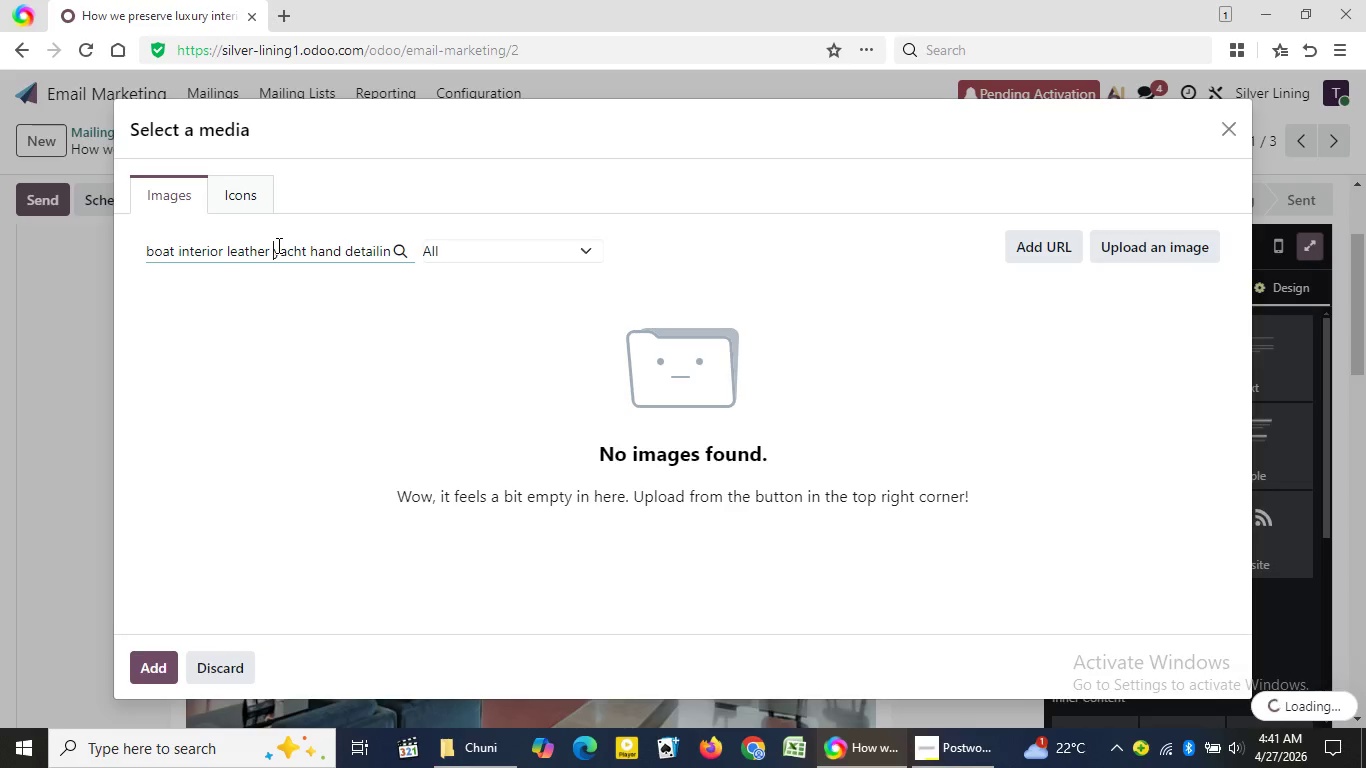 
key(ArrowLeft)
 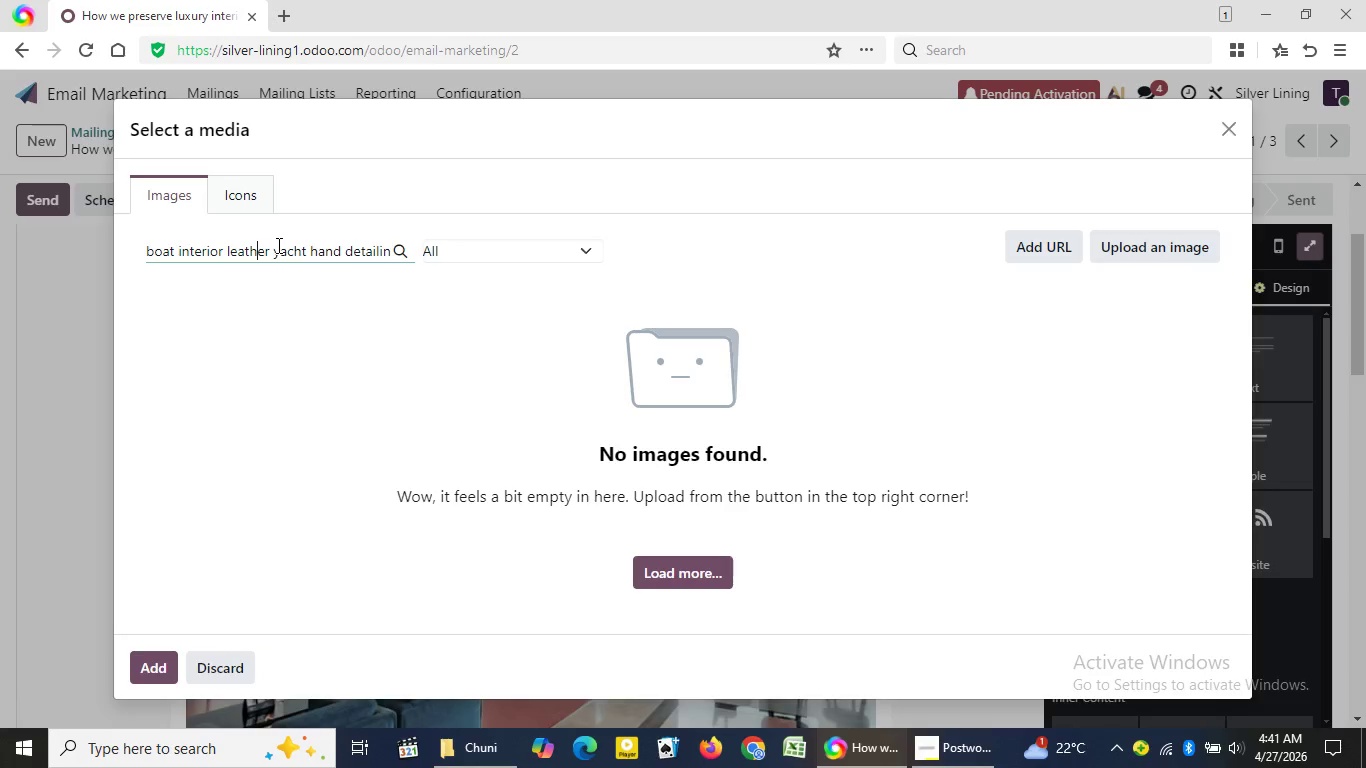 
key(ArrowLeft)
 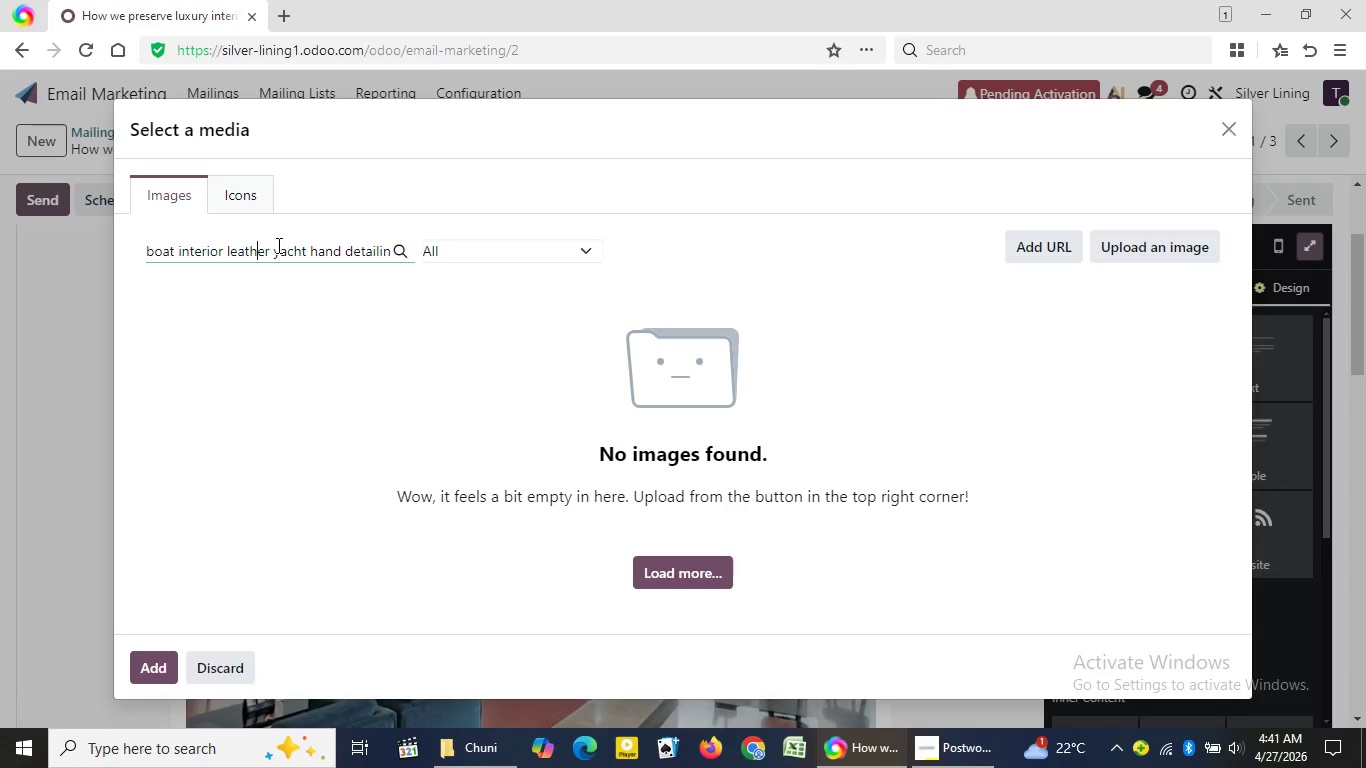 
key(ArrowLeft)
 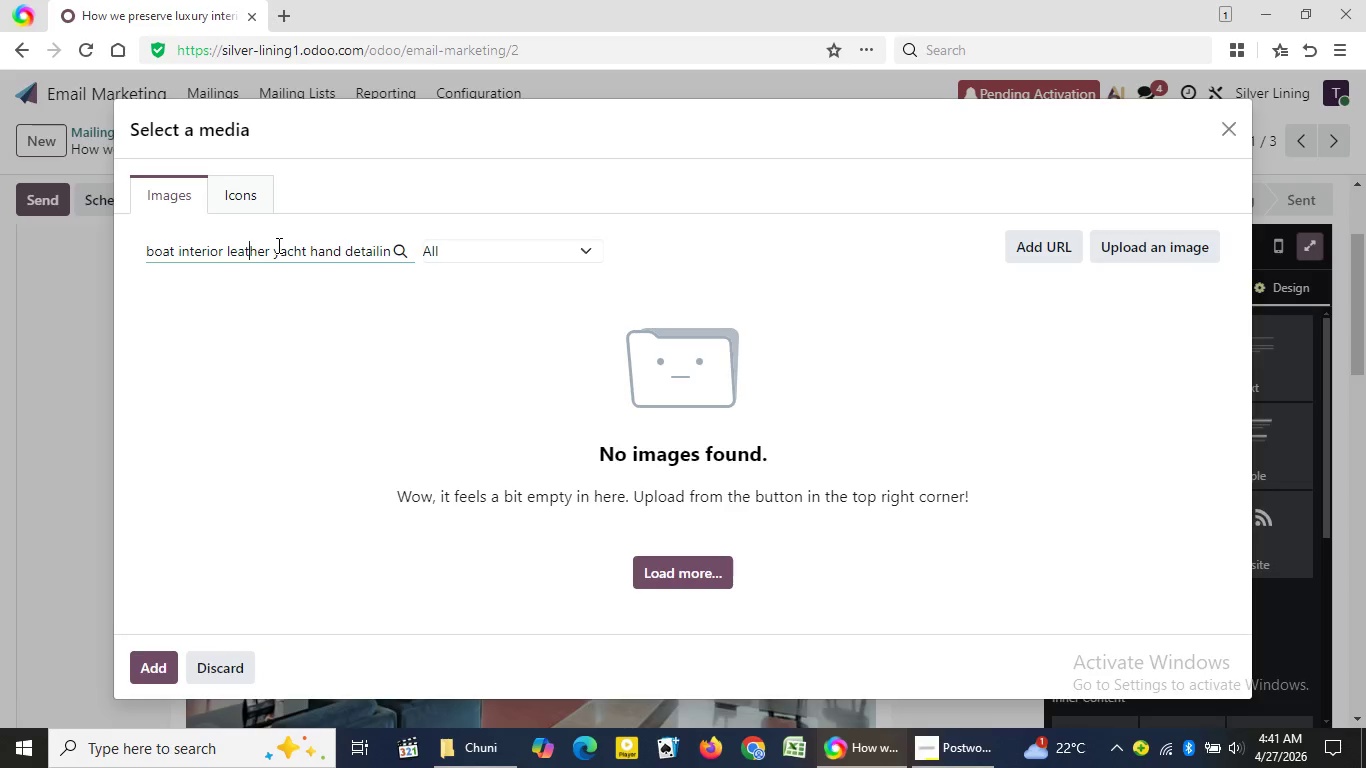 
key(ArrowLeft)
 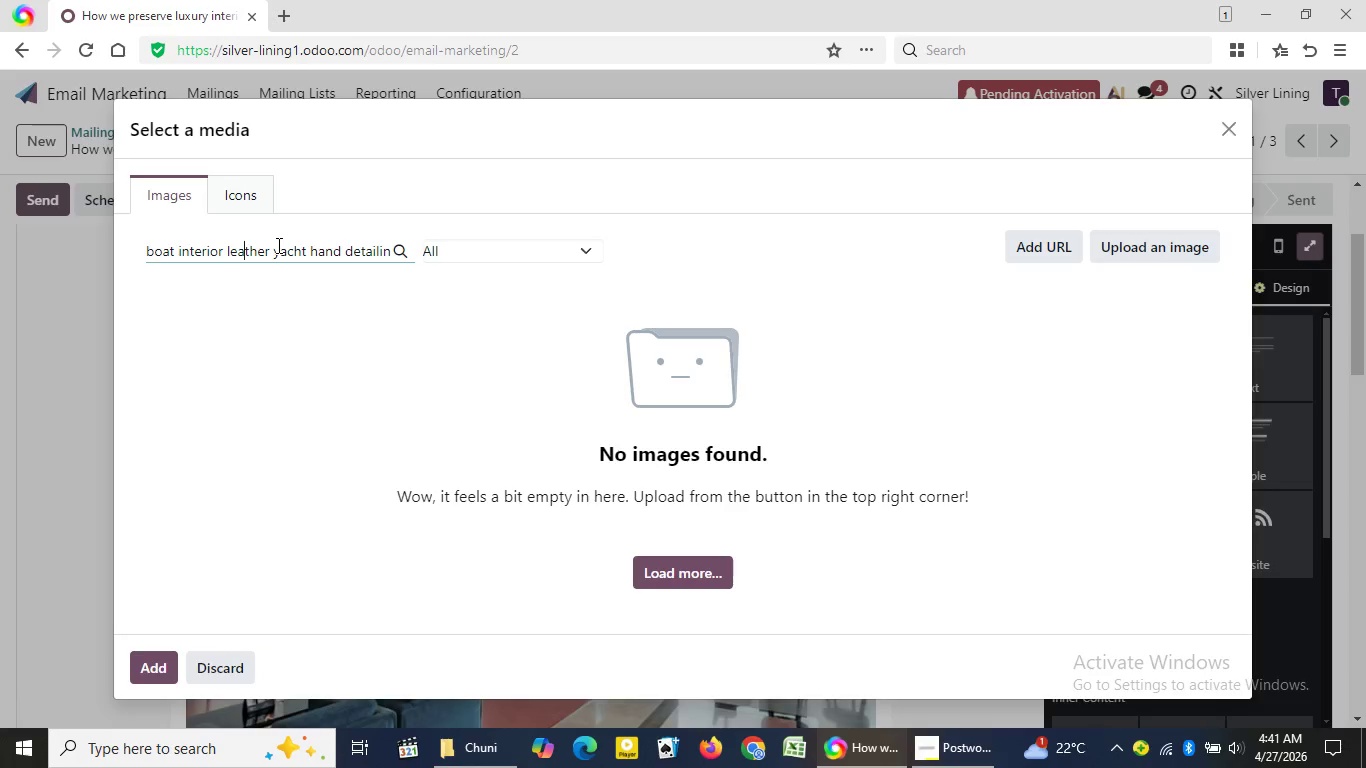 
key(ArrowLeft)
 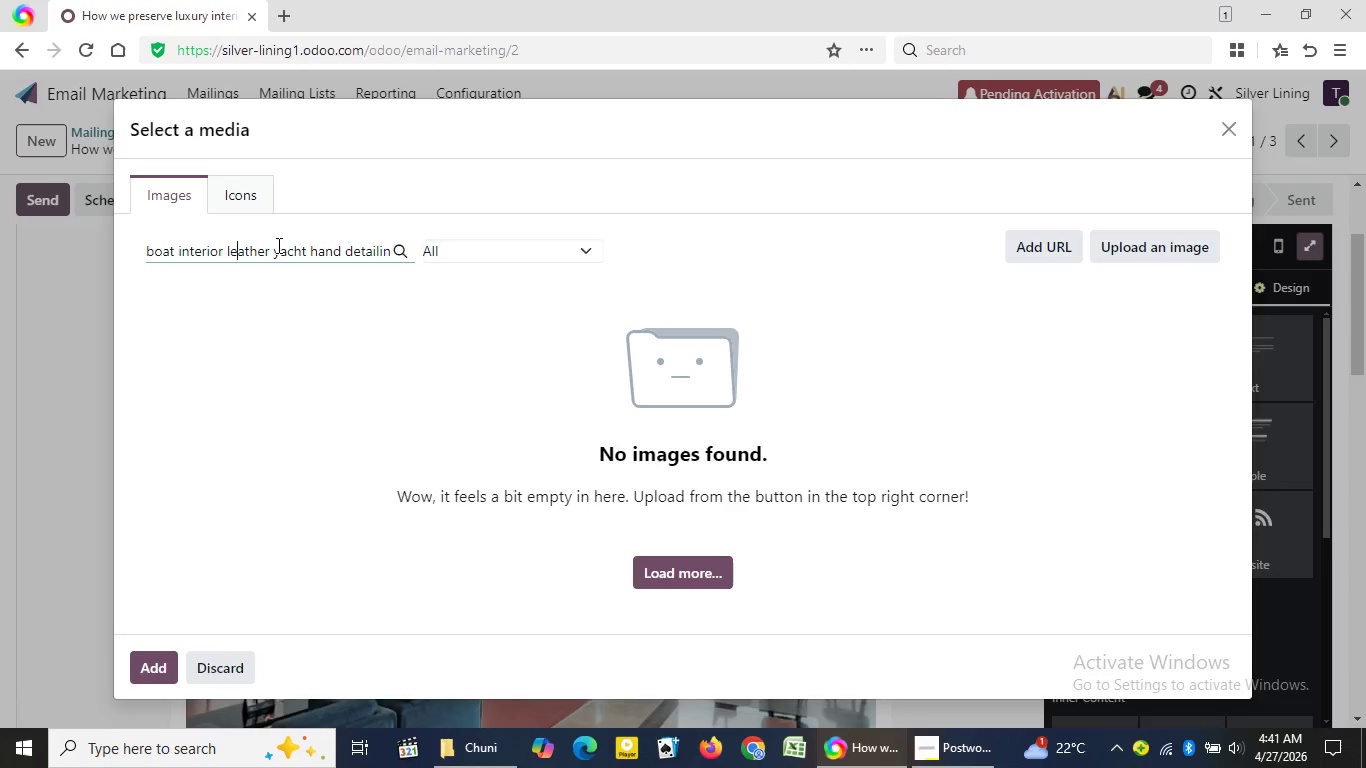 
key(ArrowLeft)
 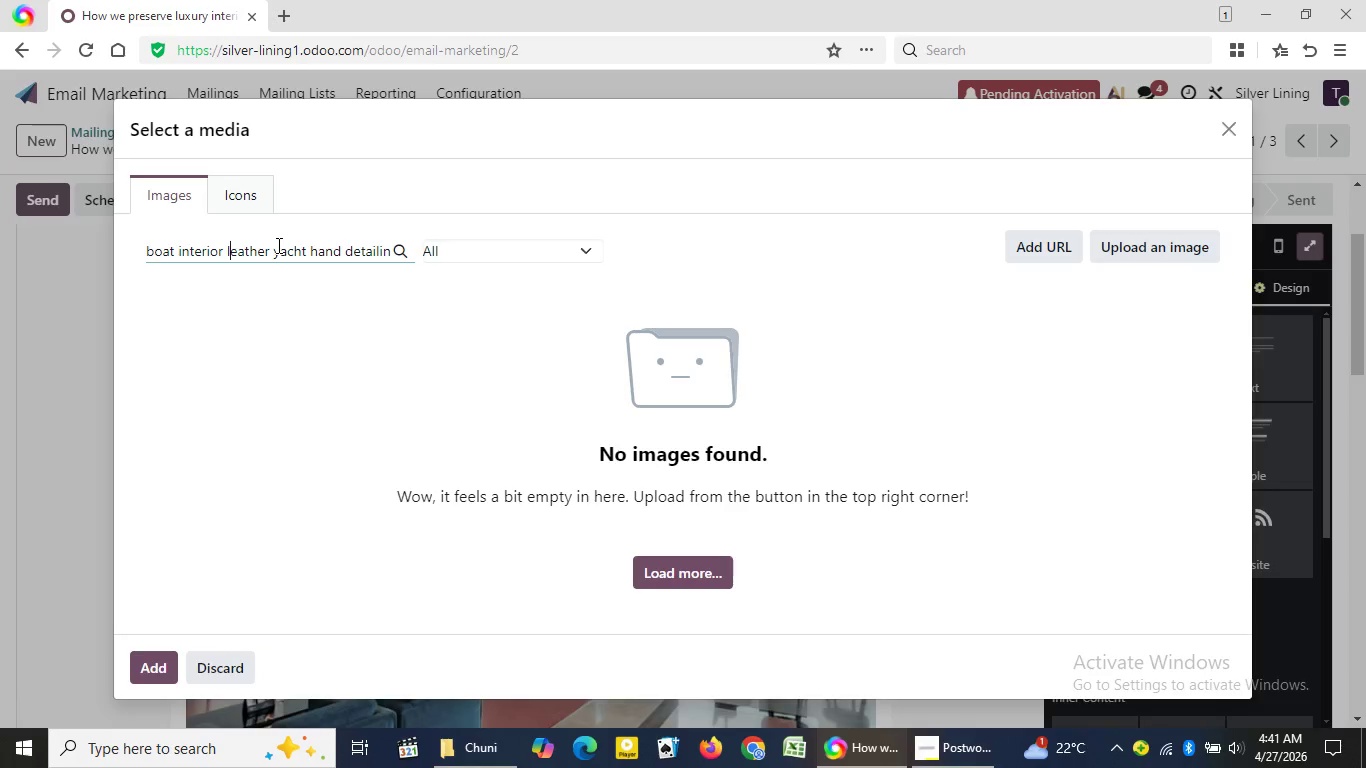 
key(ArrowLeft)
 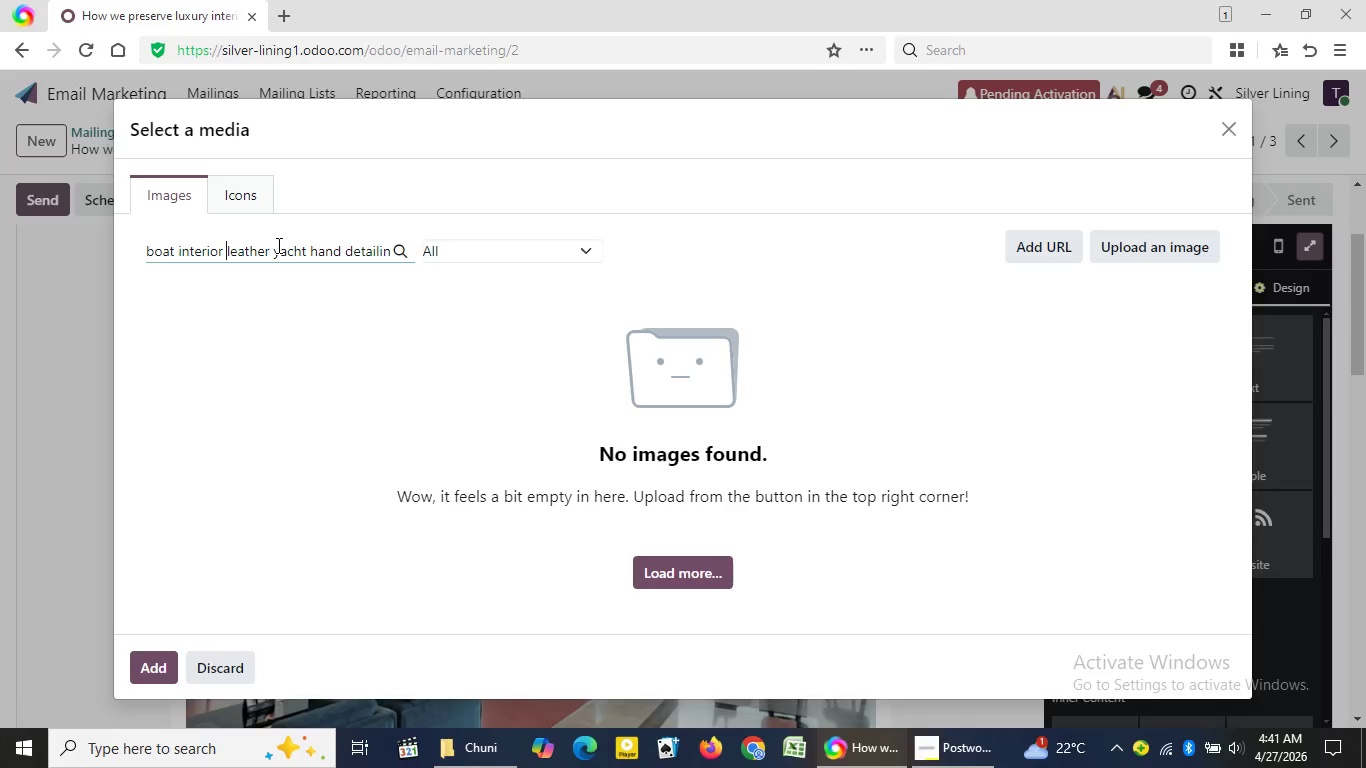 
key(ArrowLeft)
 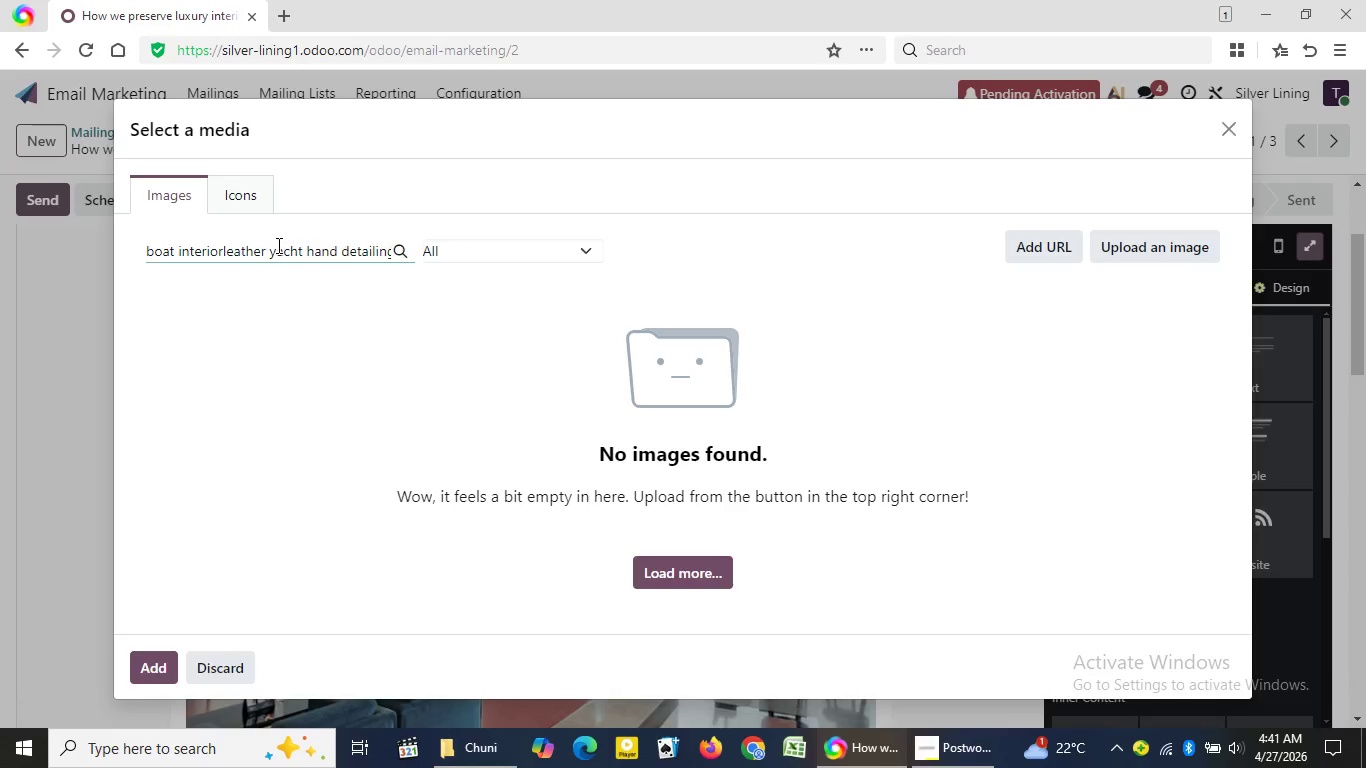 
key(Backspace)
 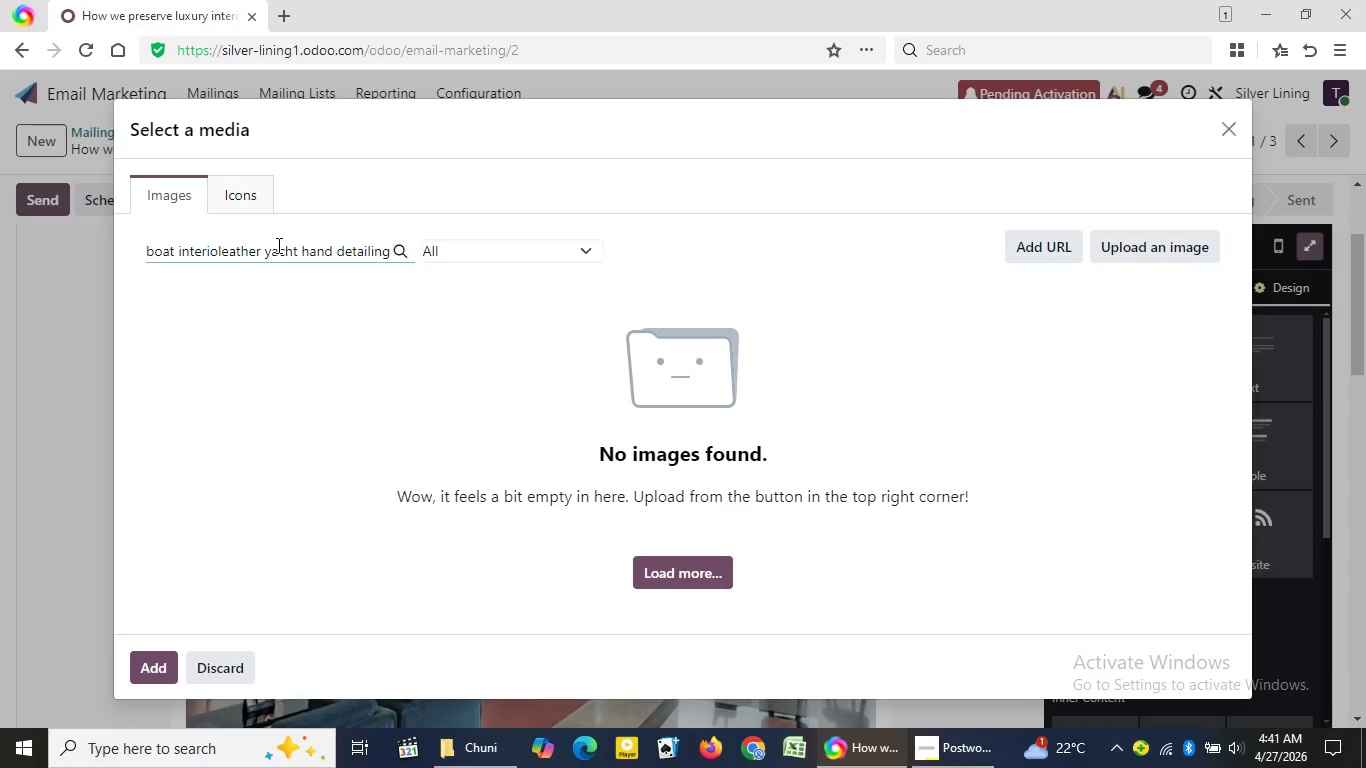 
key(Backspace)
 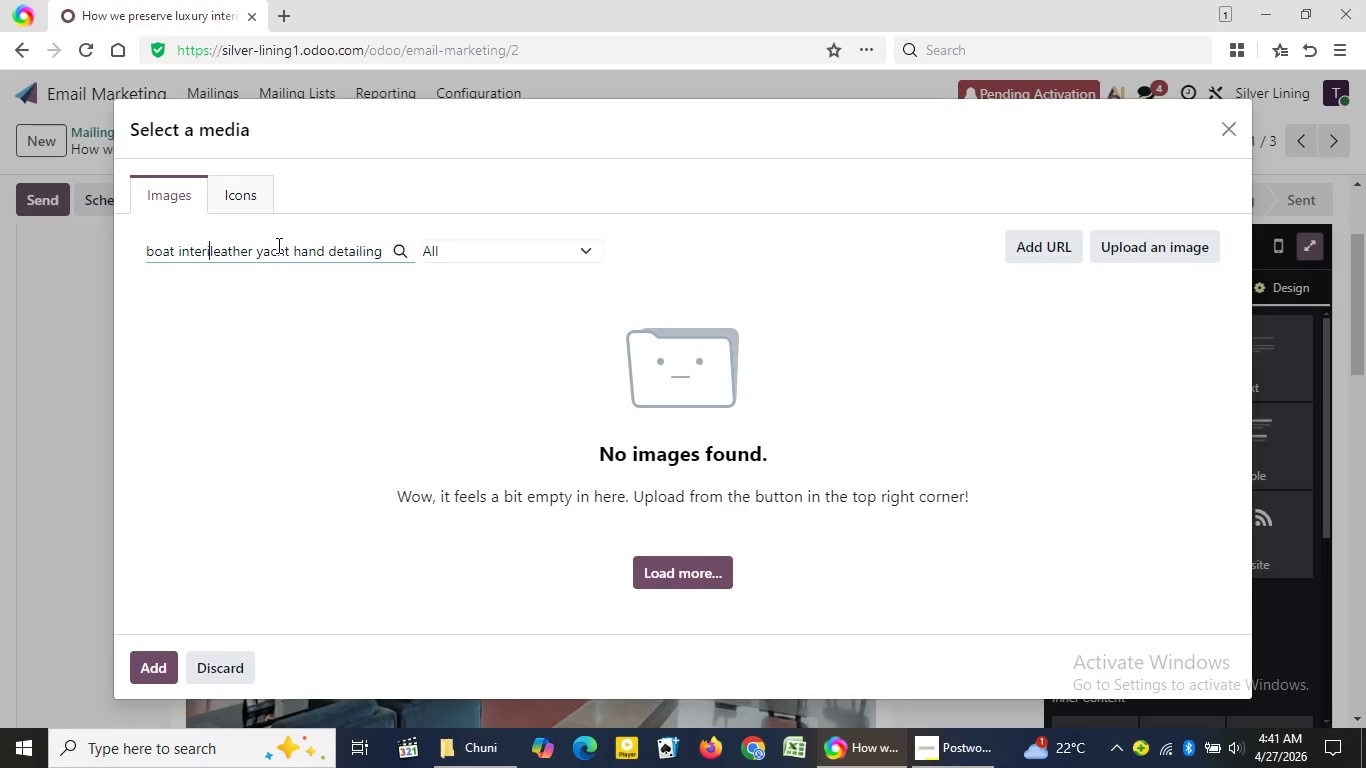 
key(Backspace)
 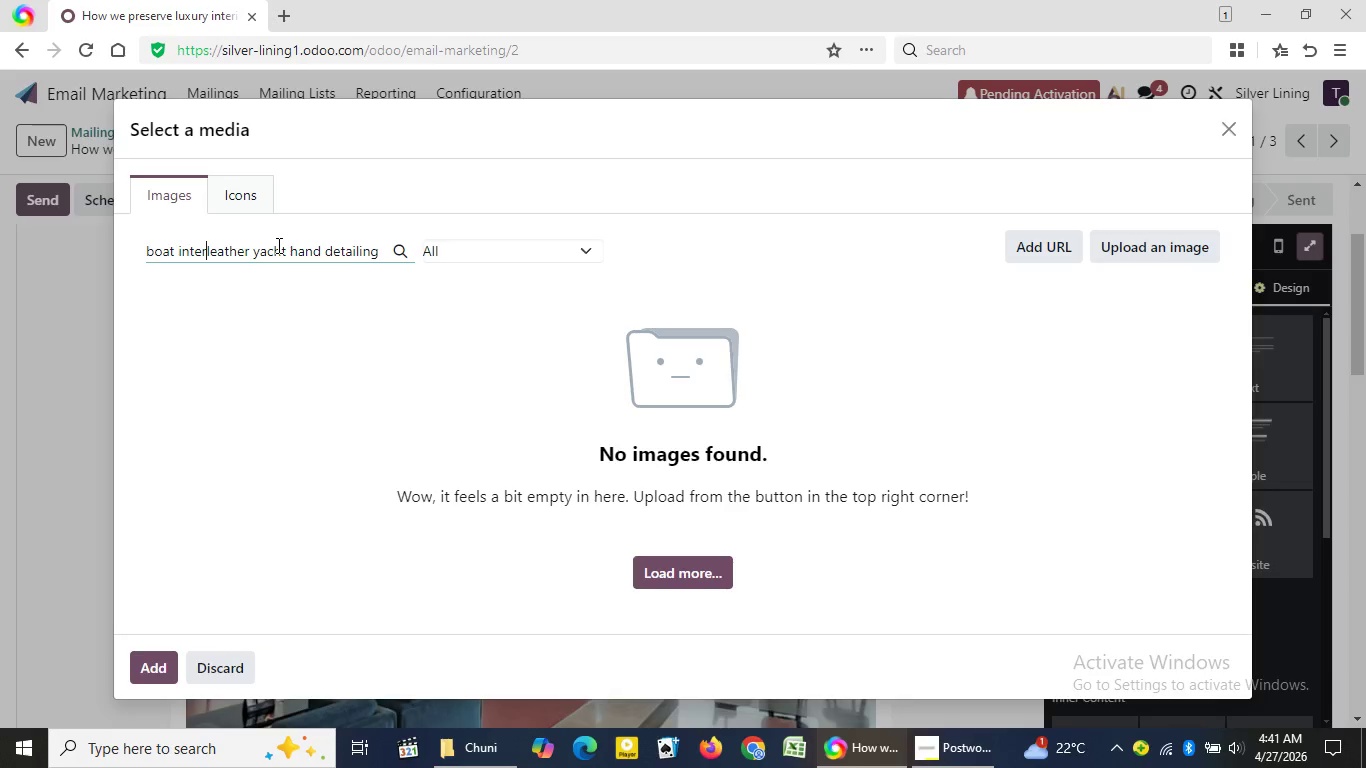 
key(Backspace)
 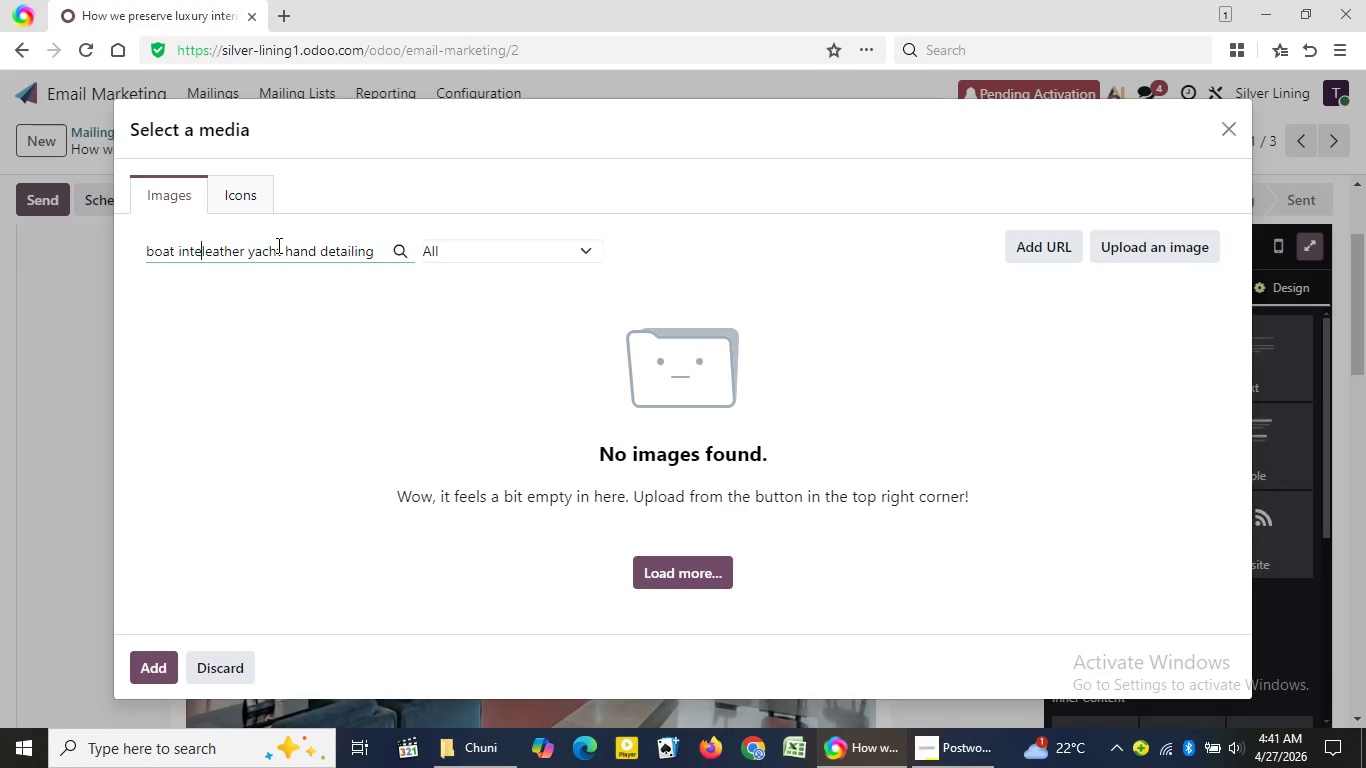 
key(Backspace)
 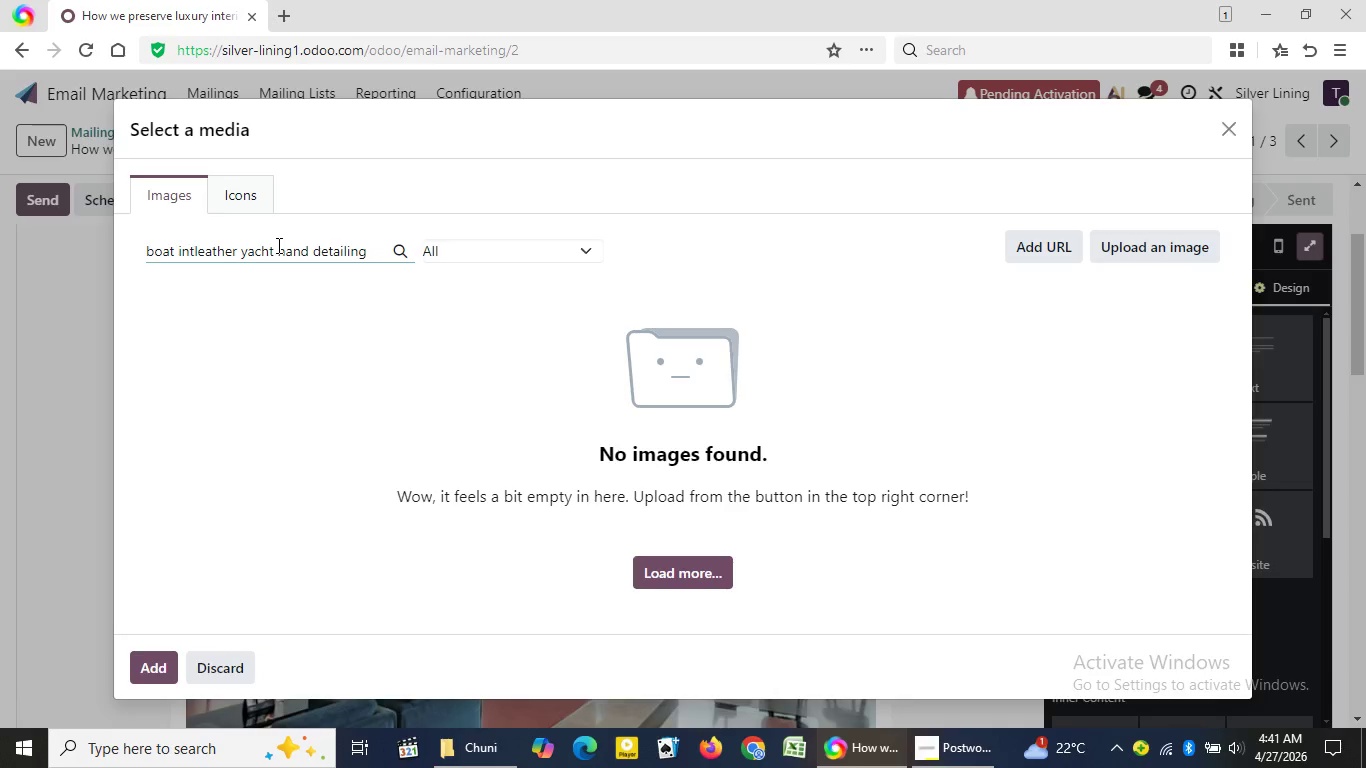 
key(Backspace)
 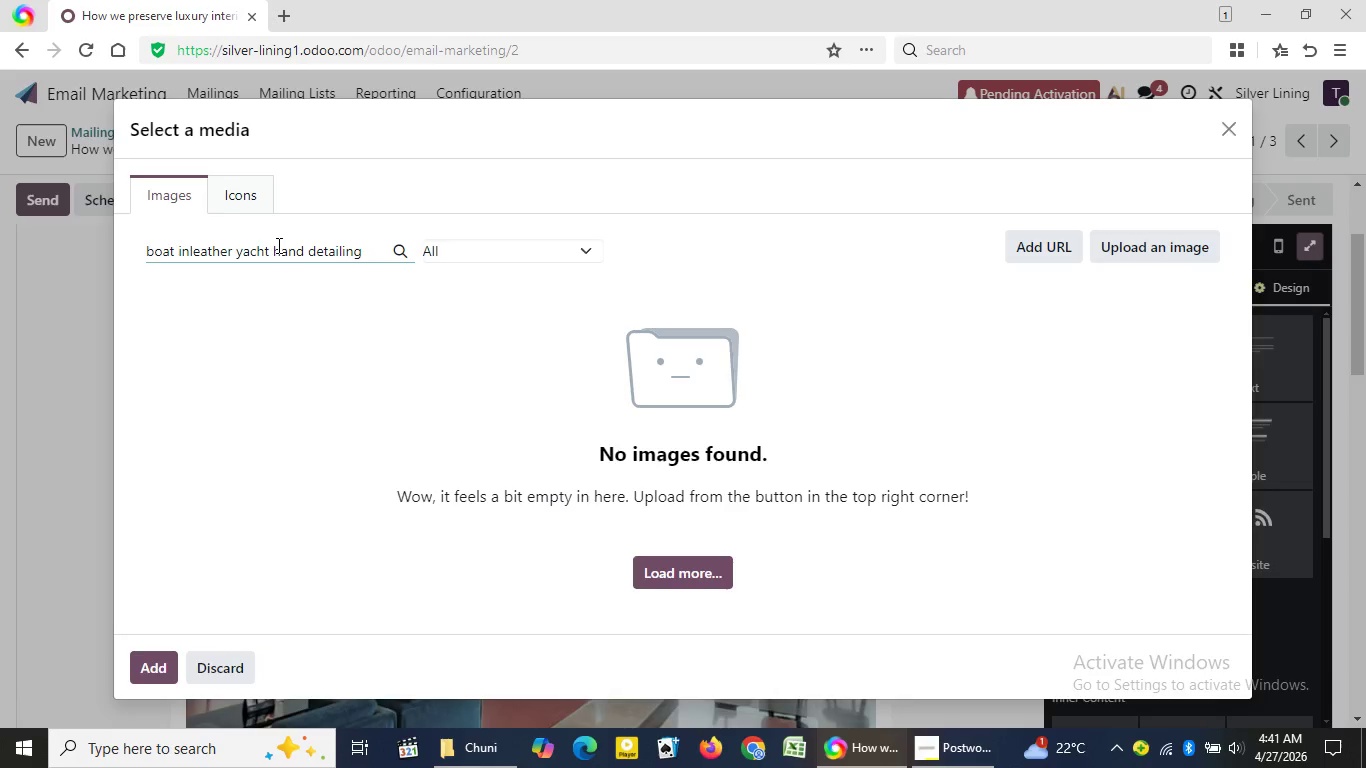 
key(Backspace)
 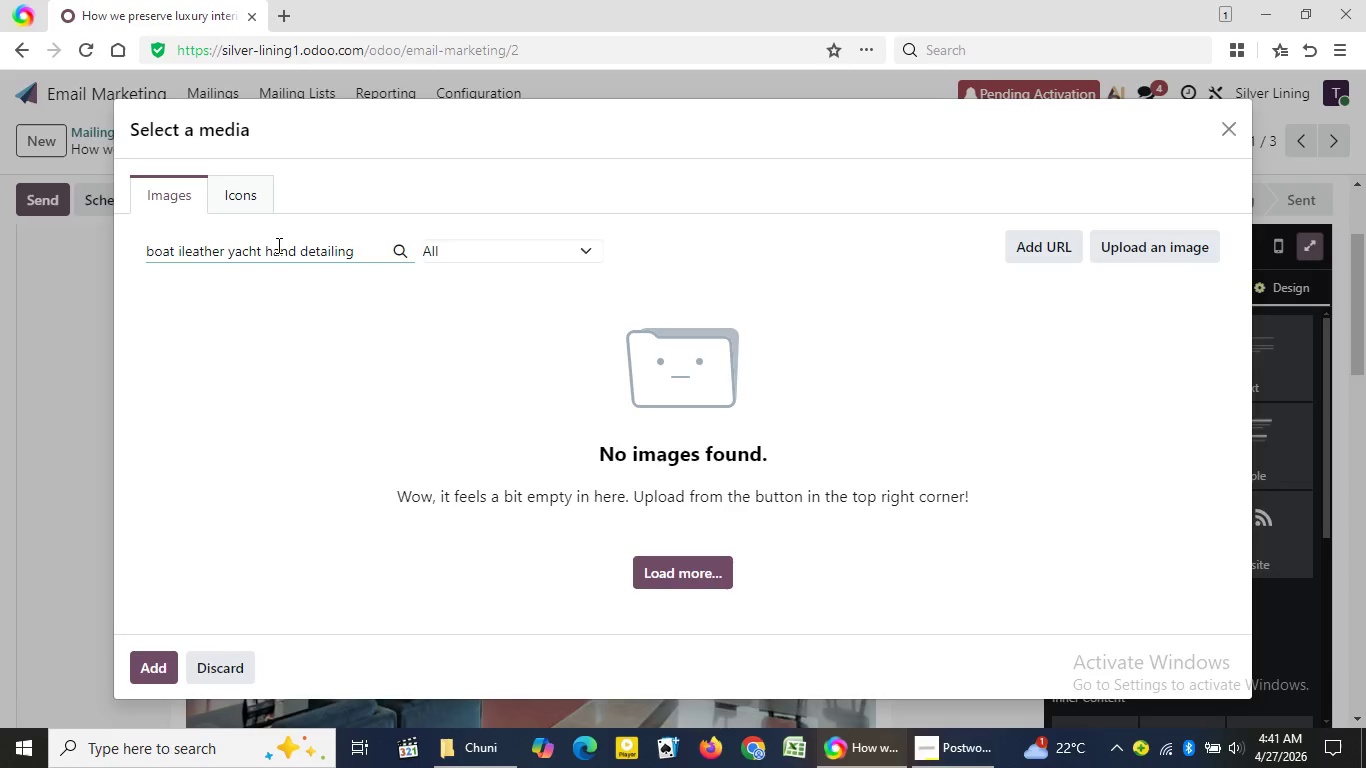 
key(Backspace)
 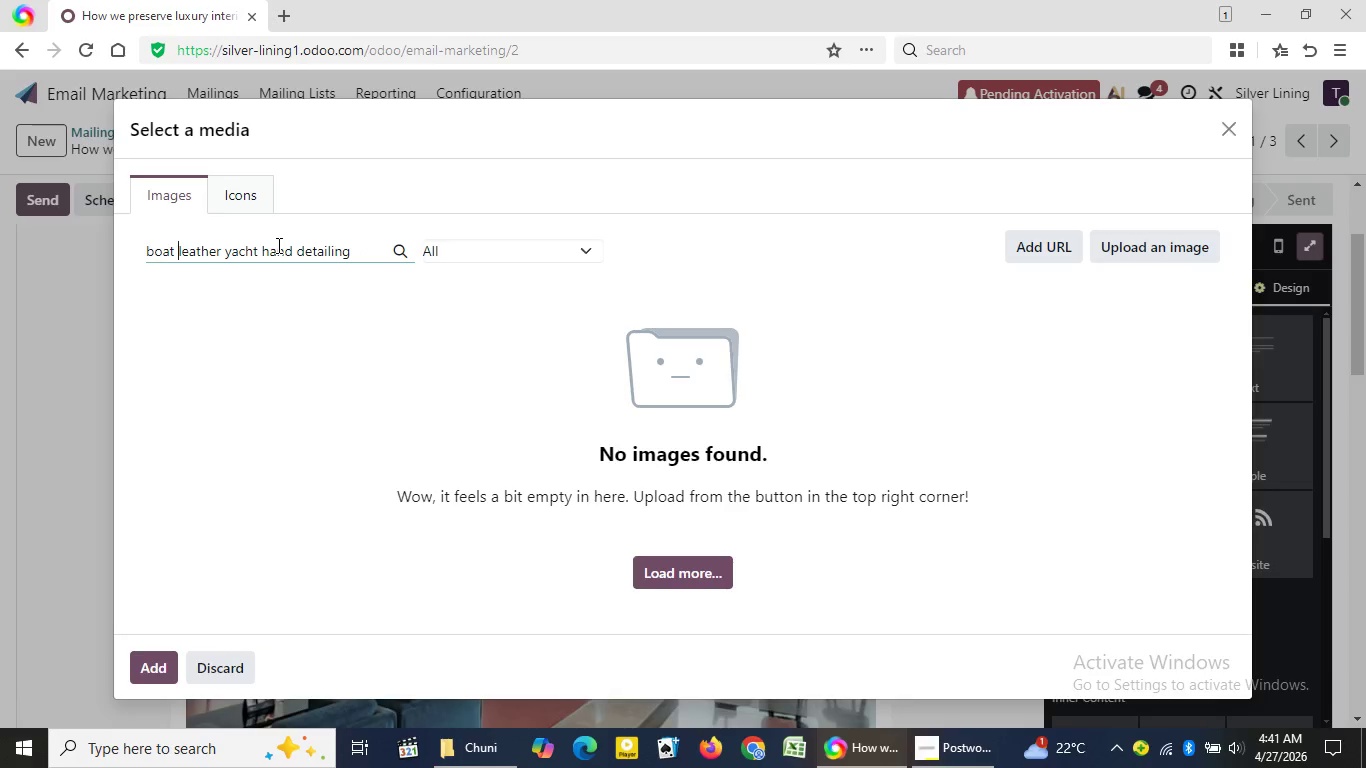 
key(Backspace)
 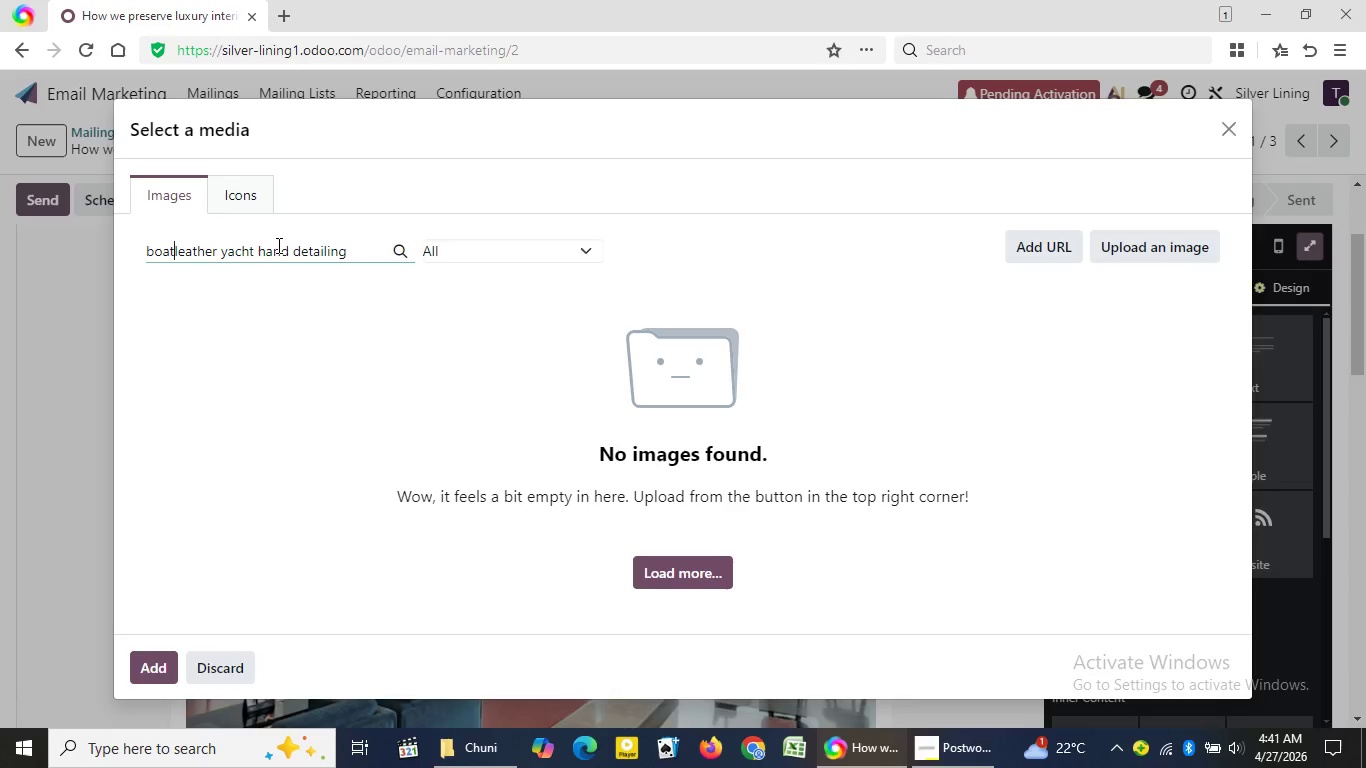 
key(Backspace)
 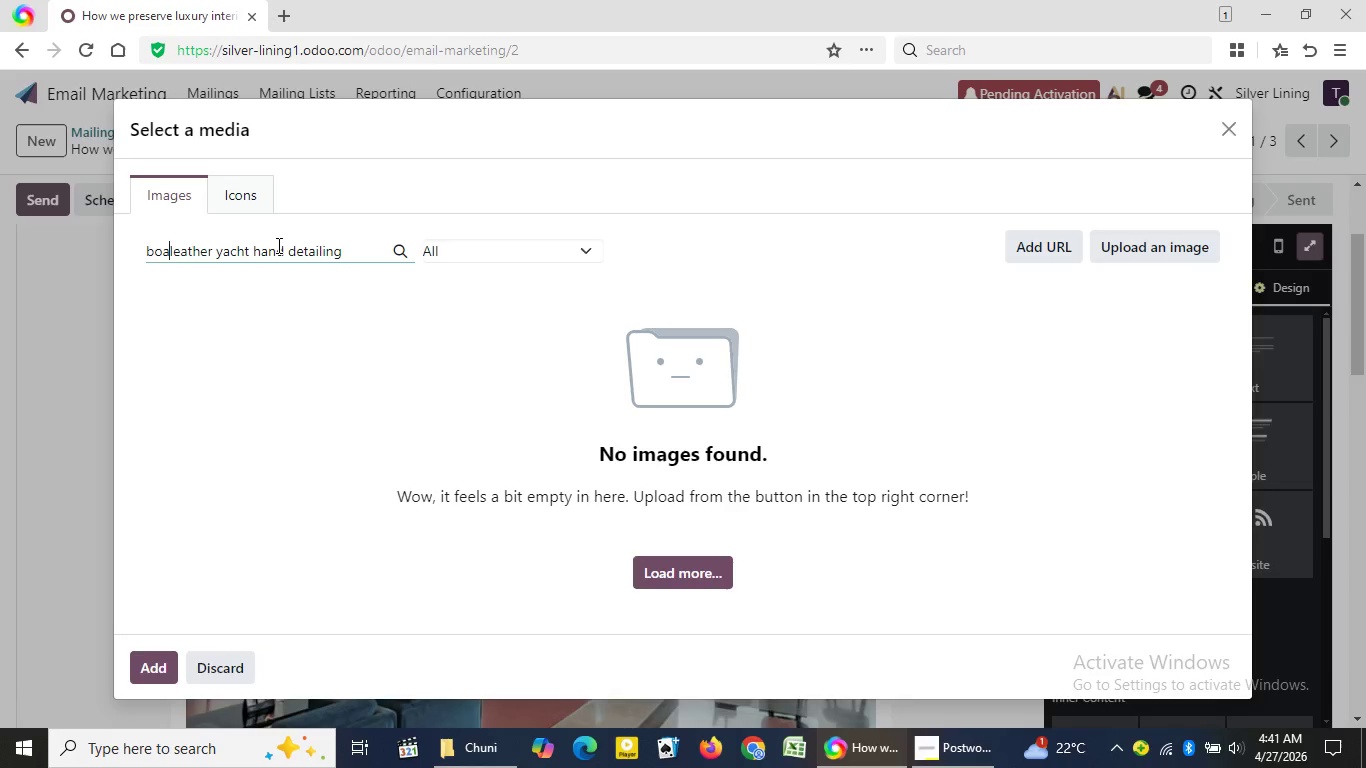 
key(Backspace)
 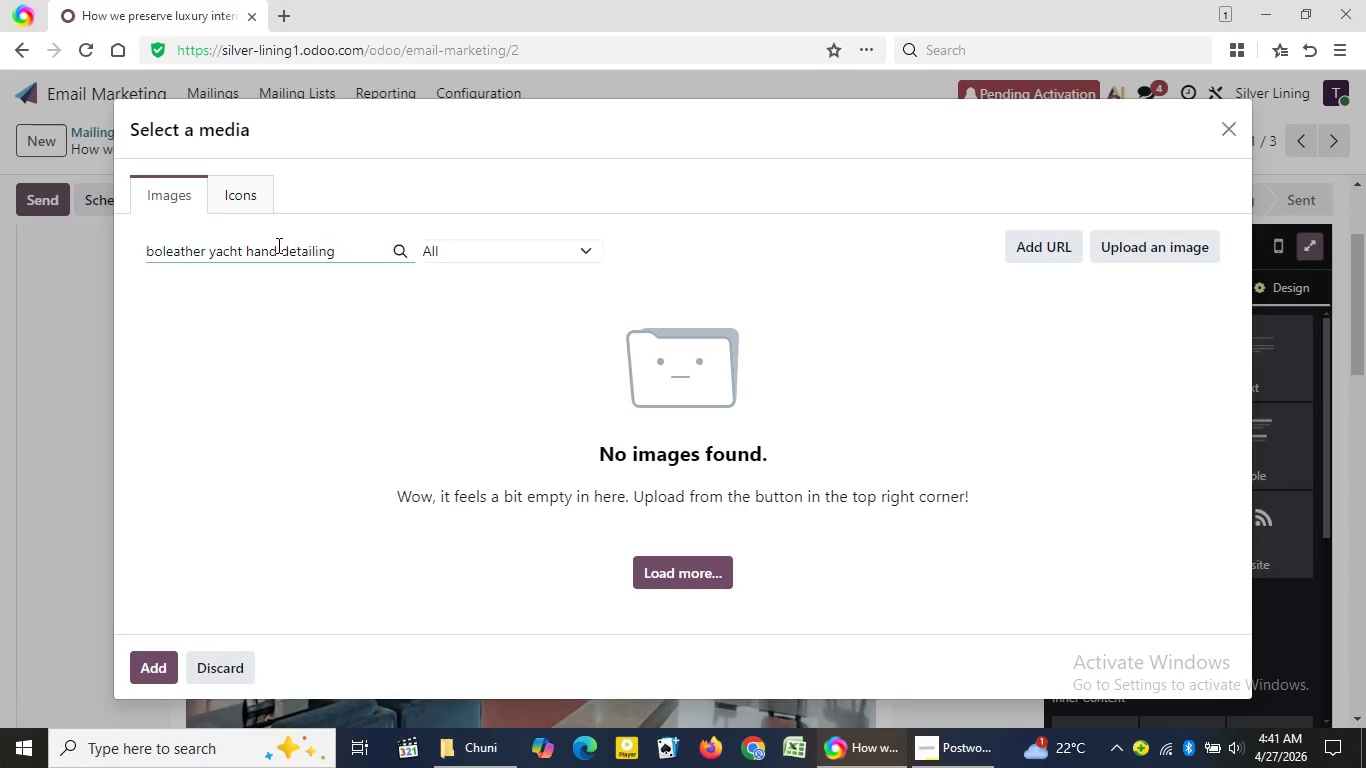 
key(Backspace)
 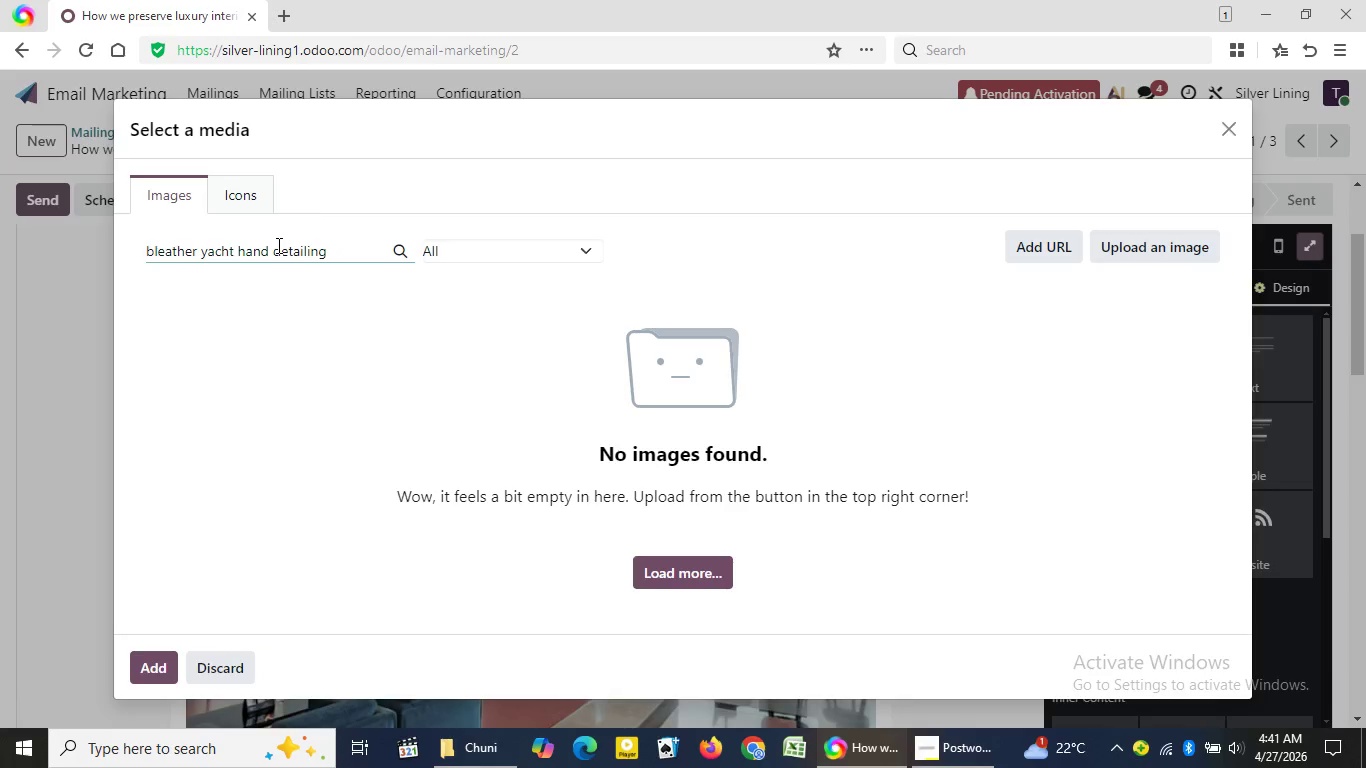 
key(Backspace)
 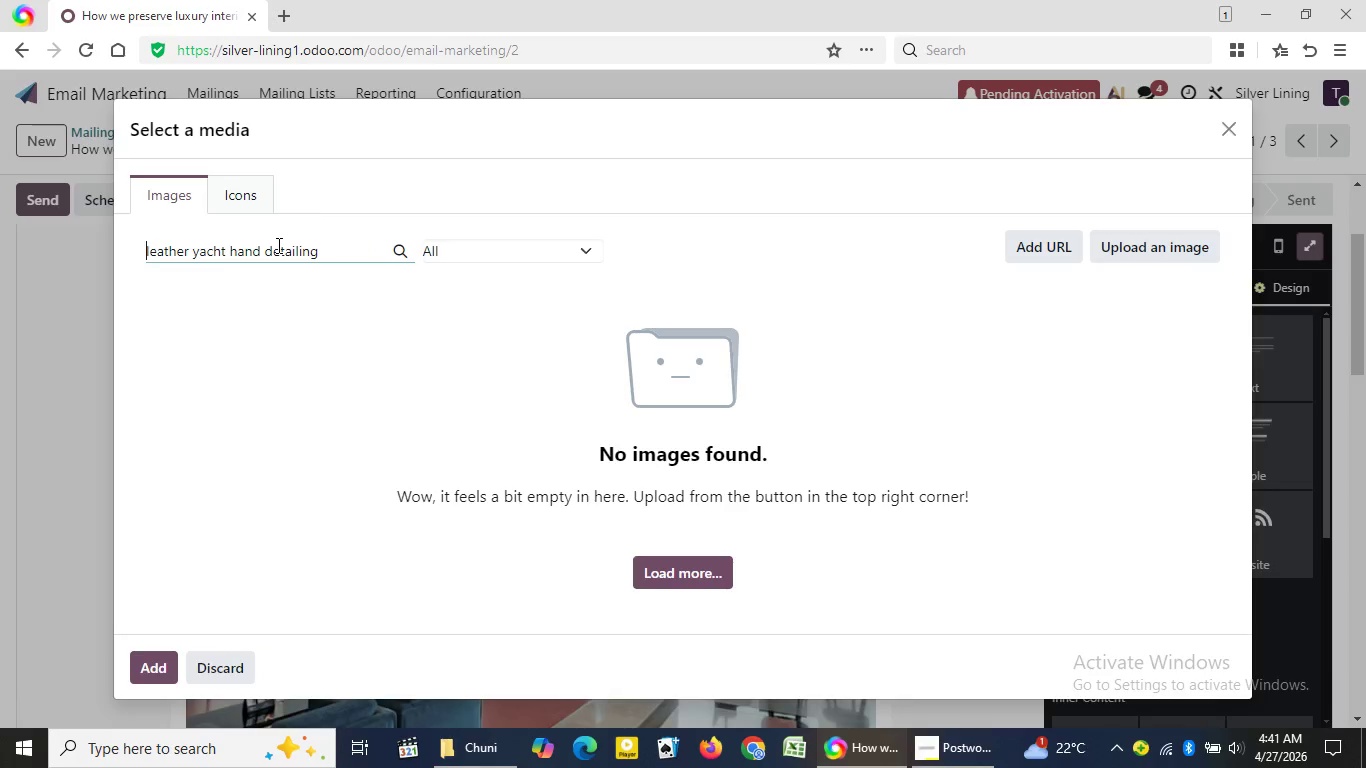 
key(Backspace)
 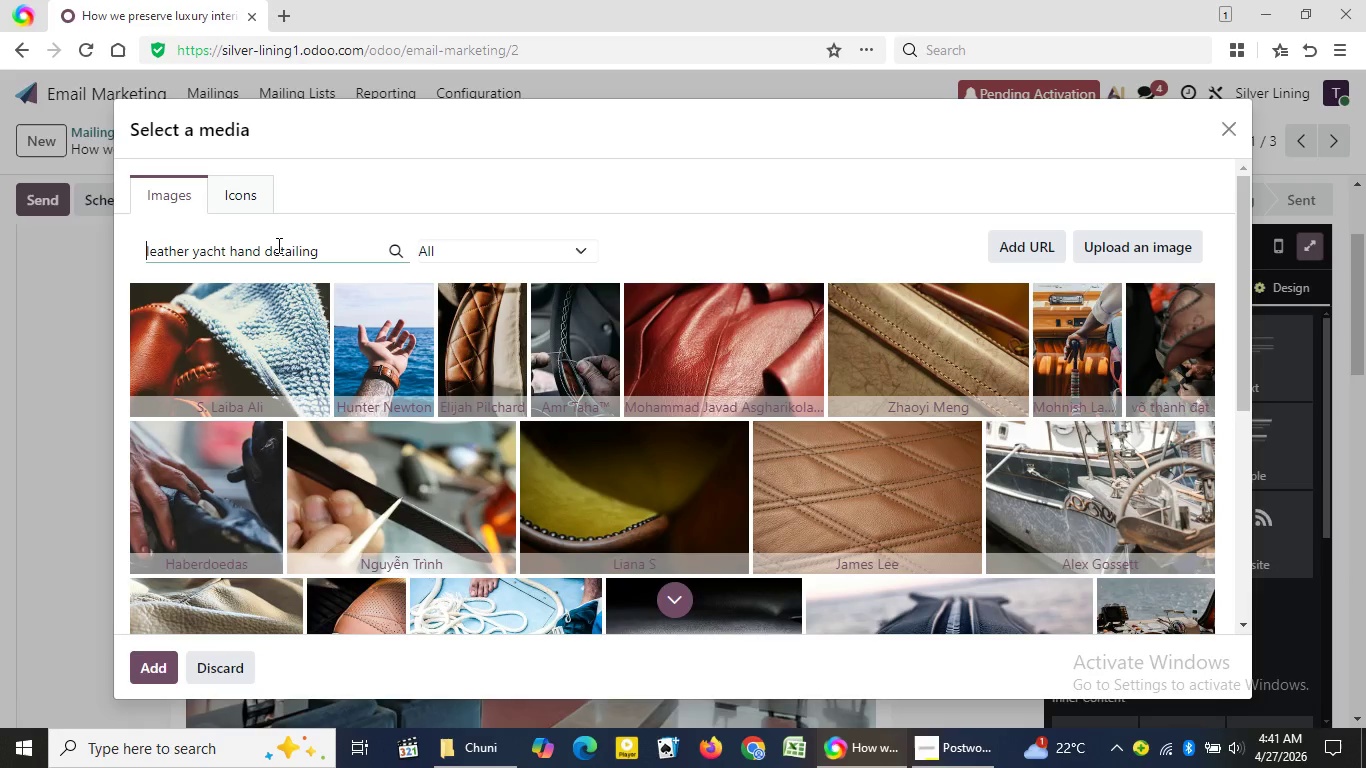 
wait(14.91)
 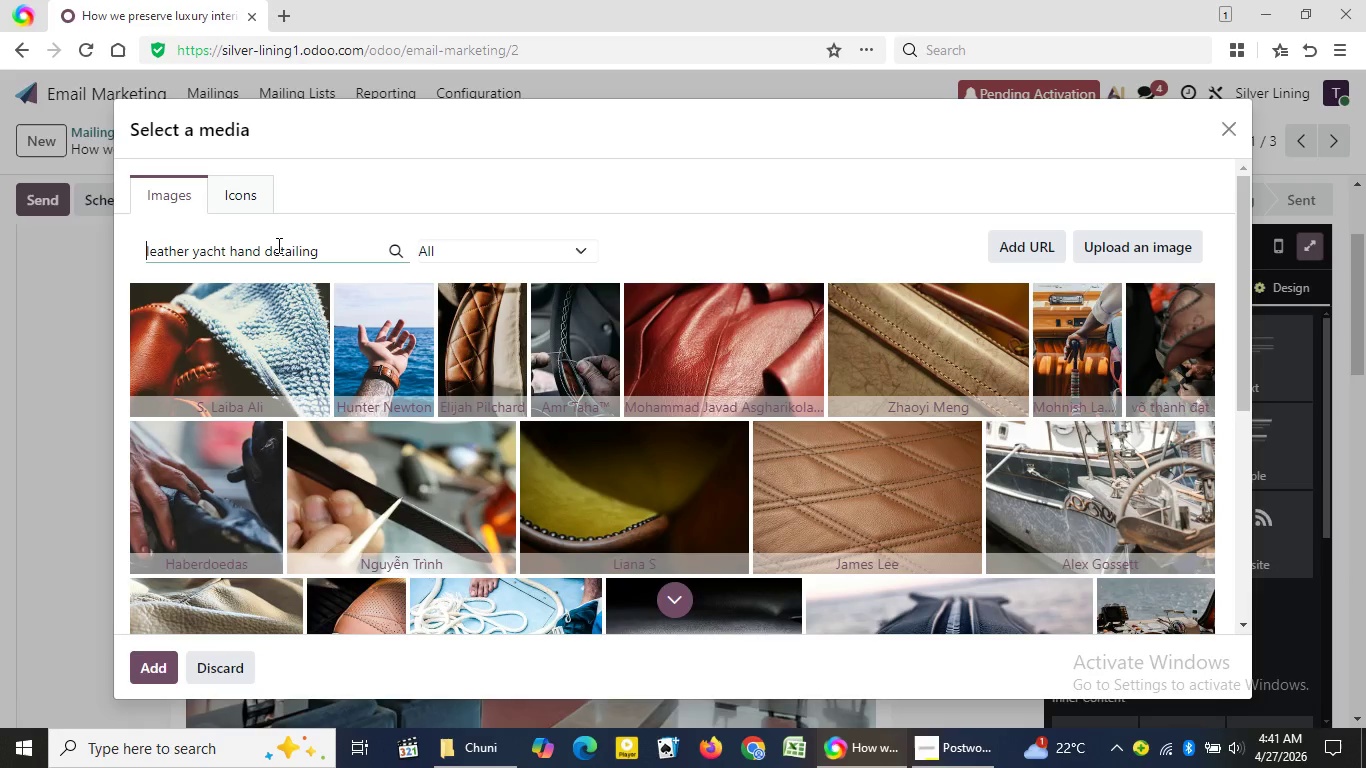 
double_click([1242, 627])
 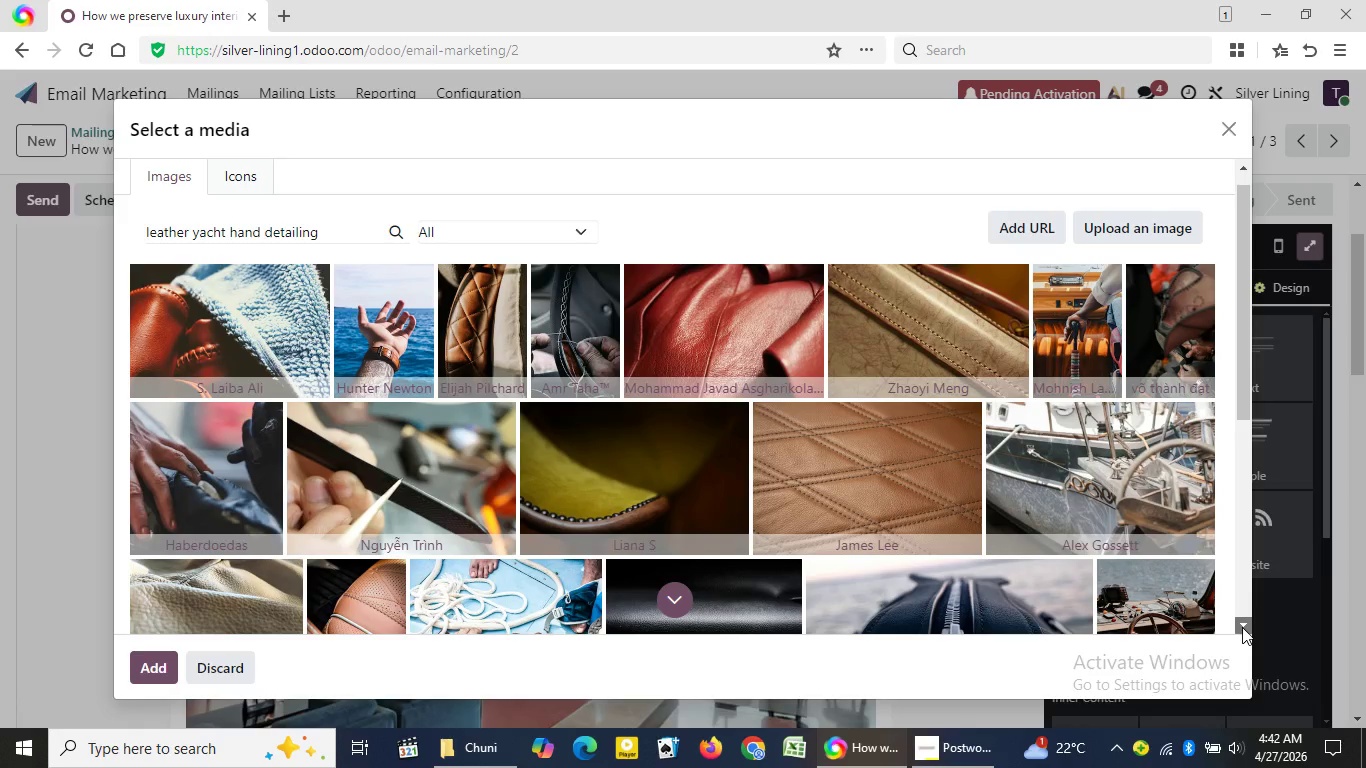 
triple_click([1242, 627])
 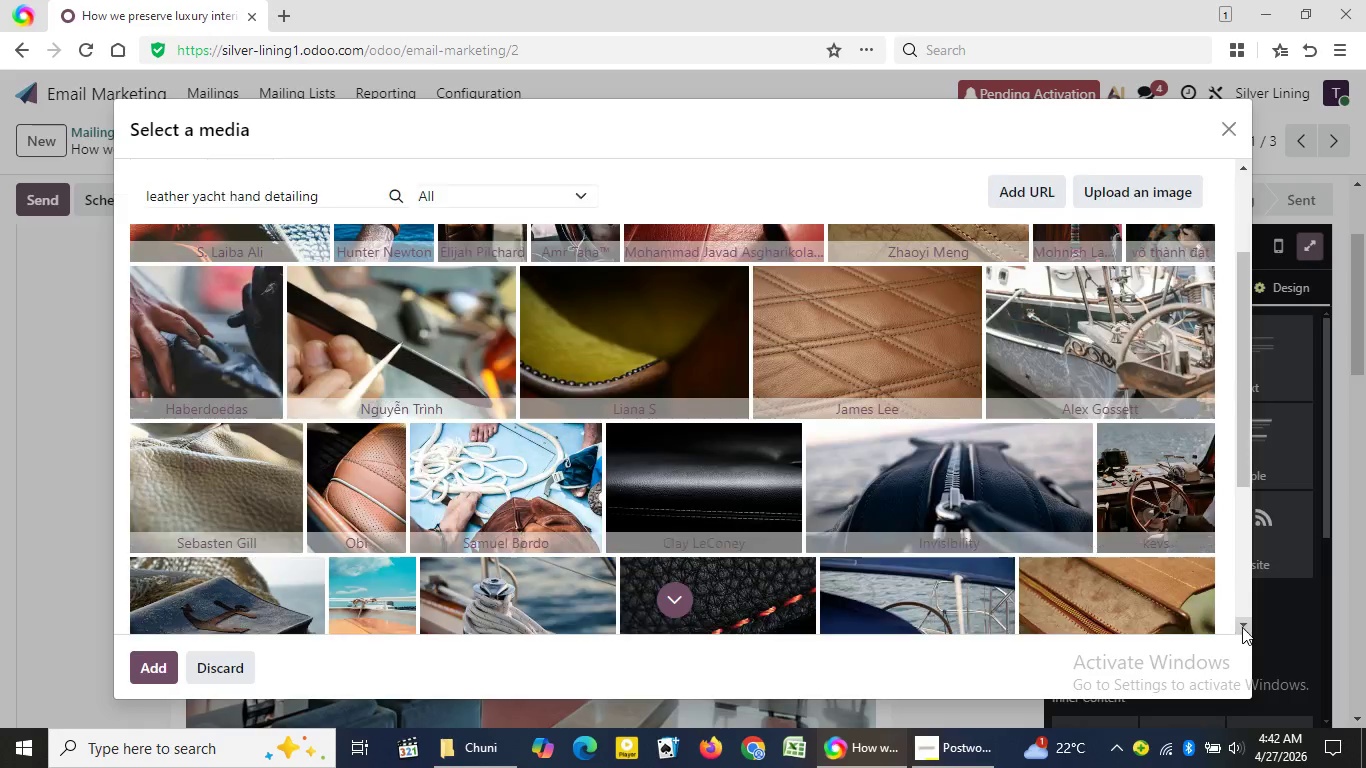 
triple_click([1242, 627])
 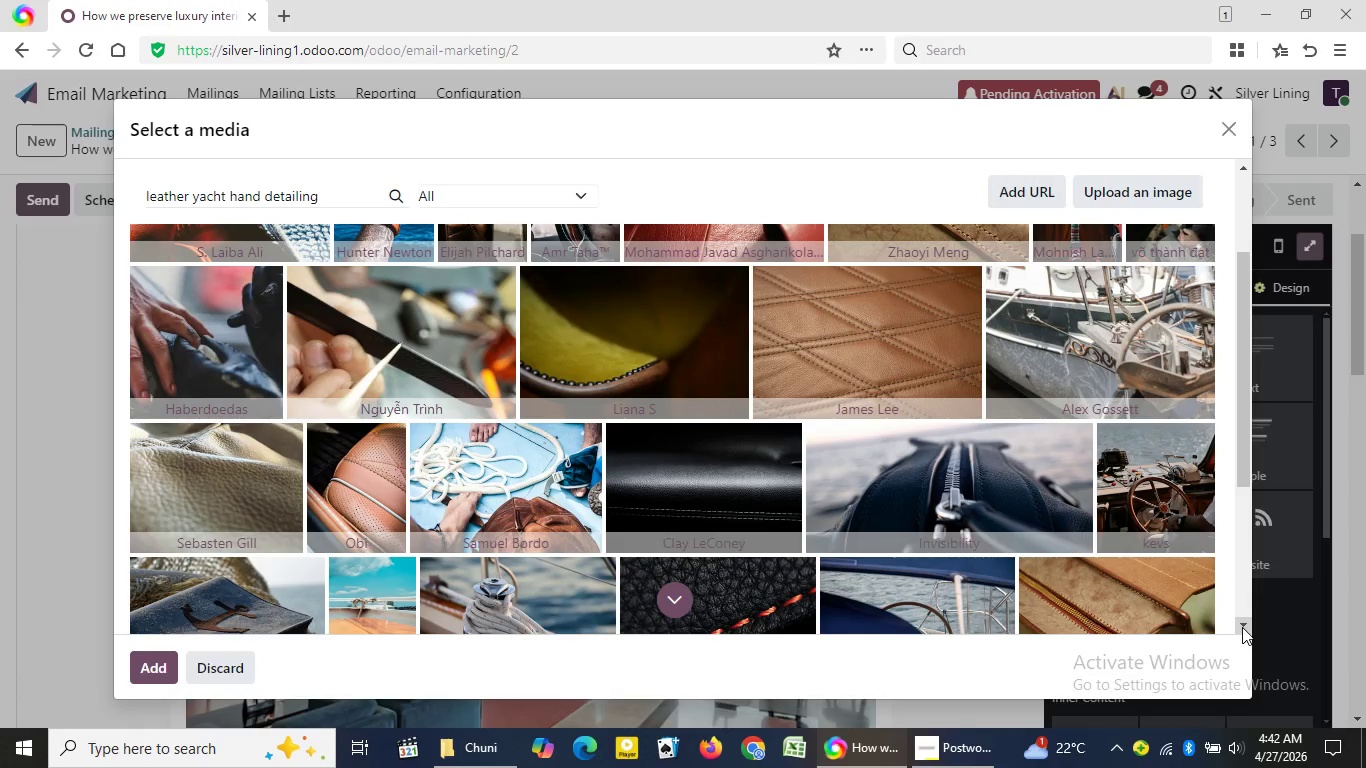 
triple_click([1242, 627])
 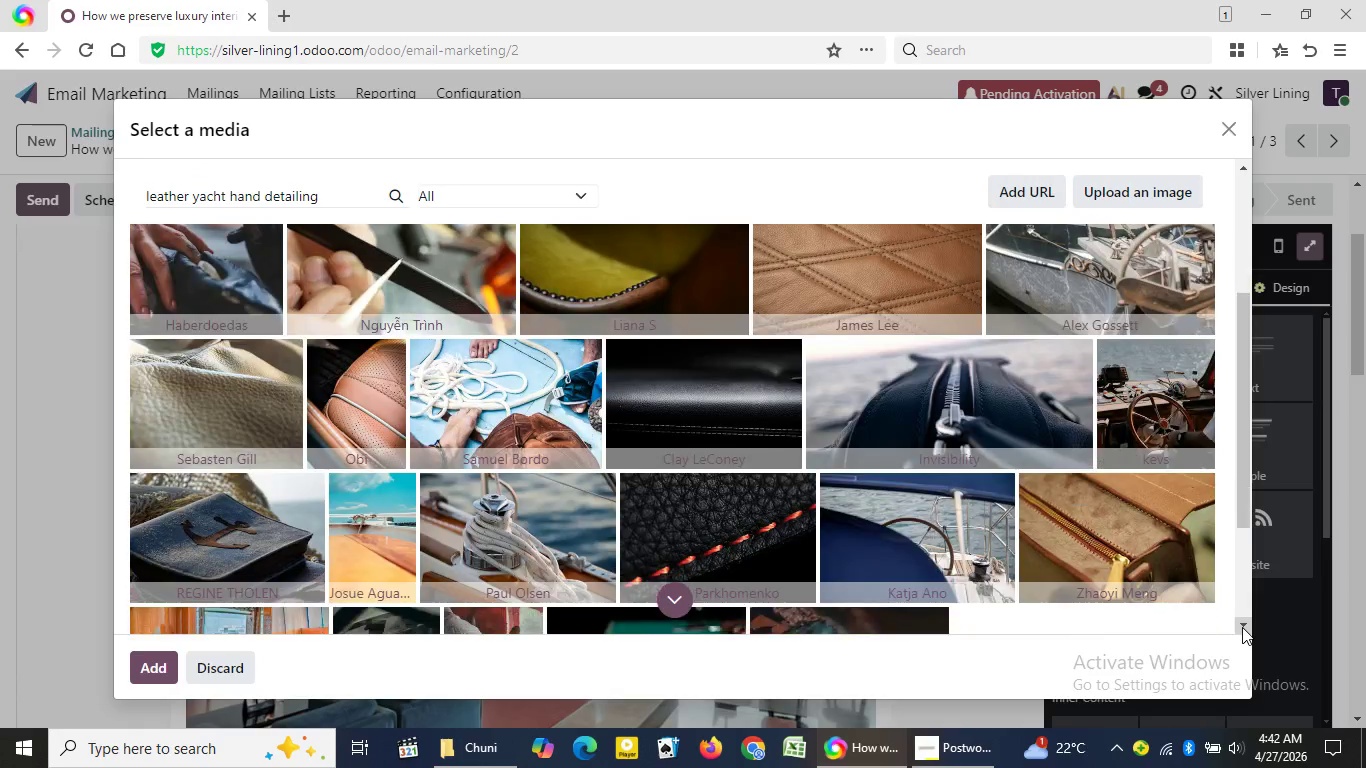 
triple_click([1242, 627])
 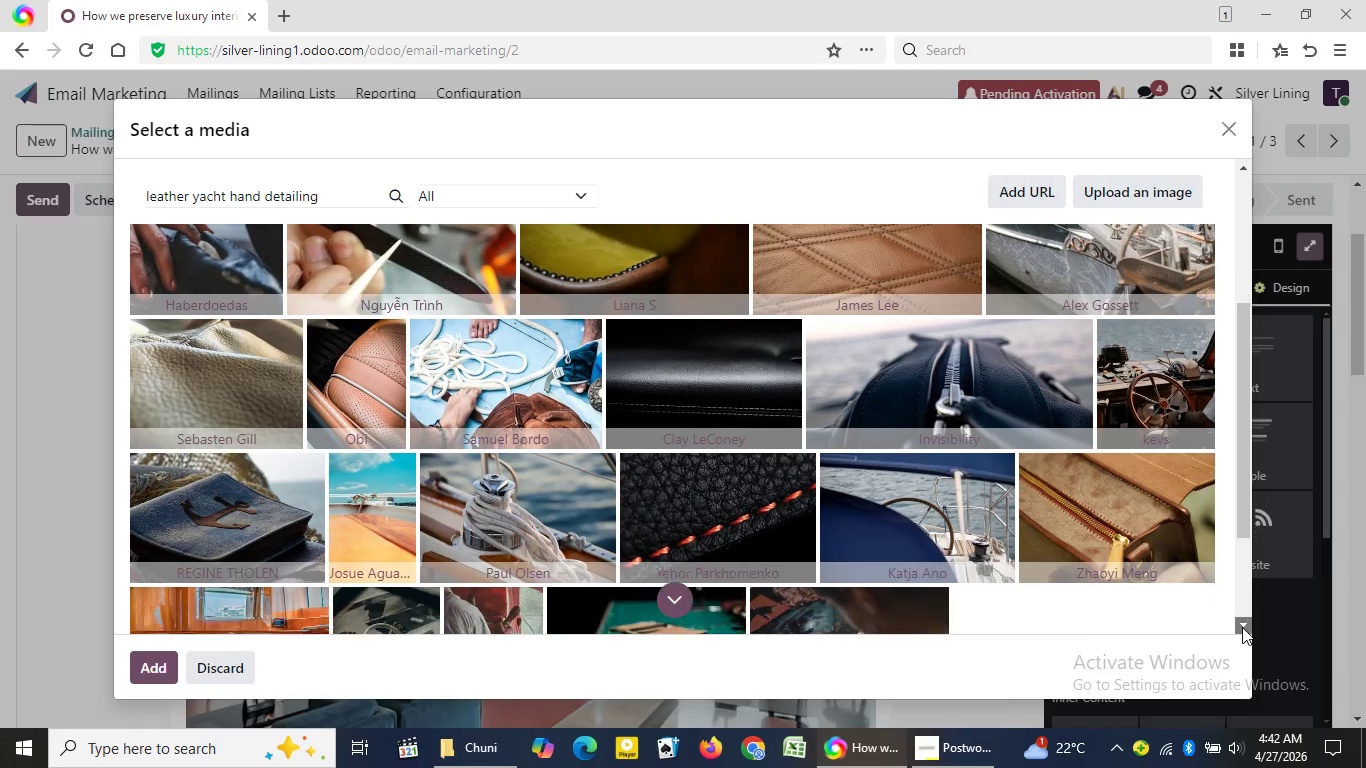 
double_click([1242, 627])
 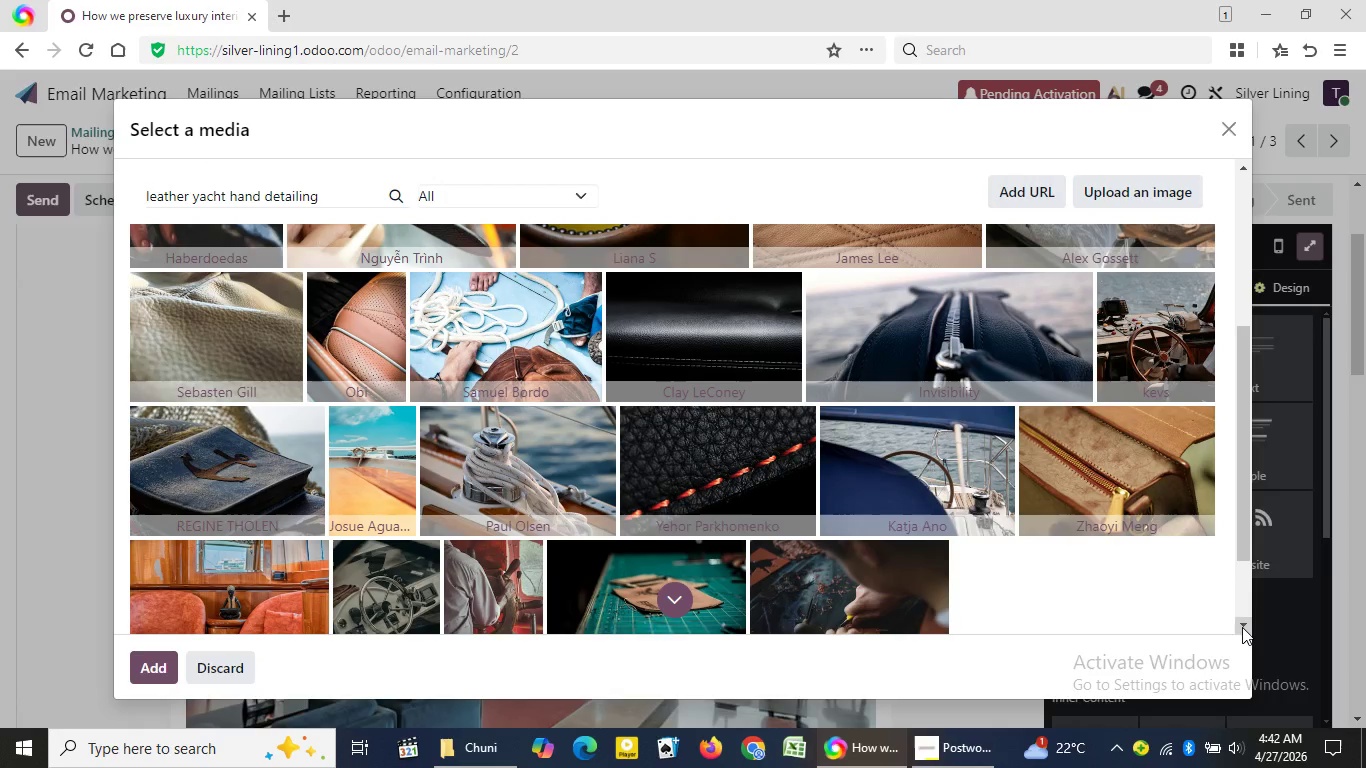 
triple_click([1242, 627])
 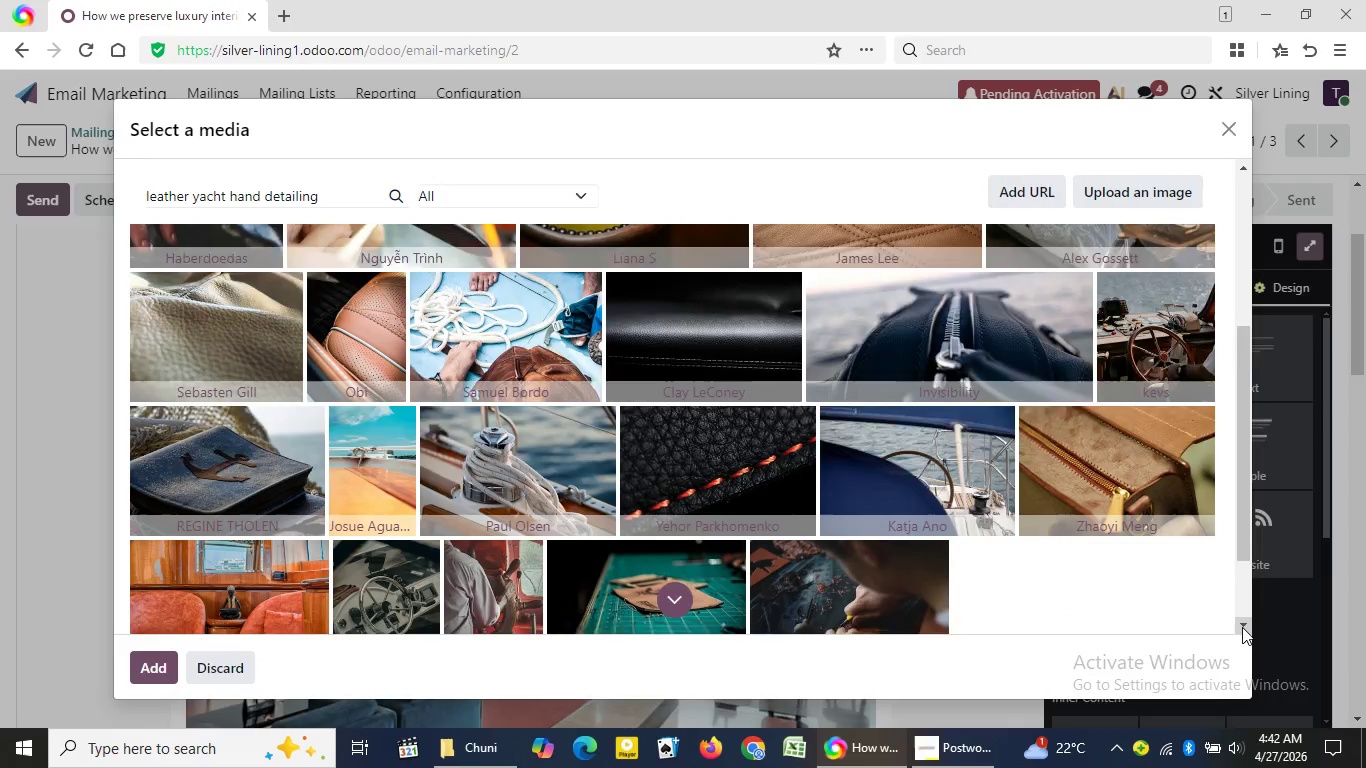 
triple_click([1242, 627])
 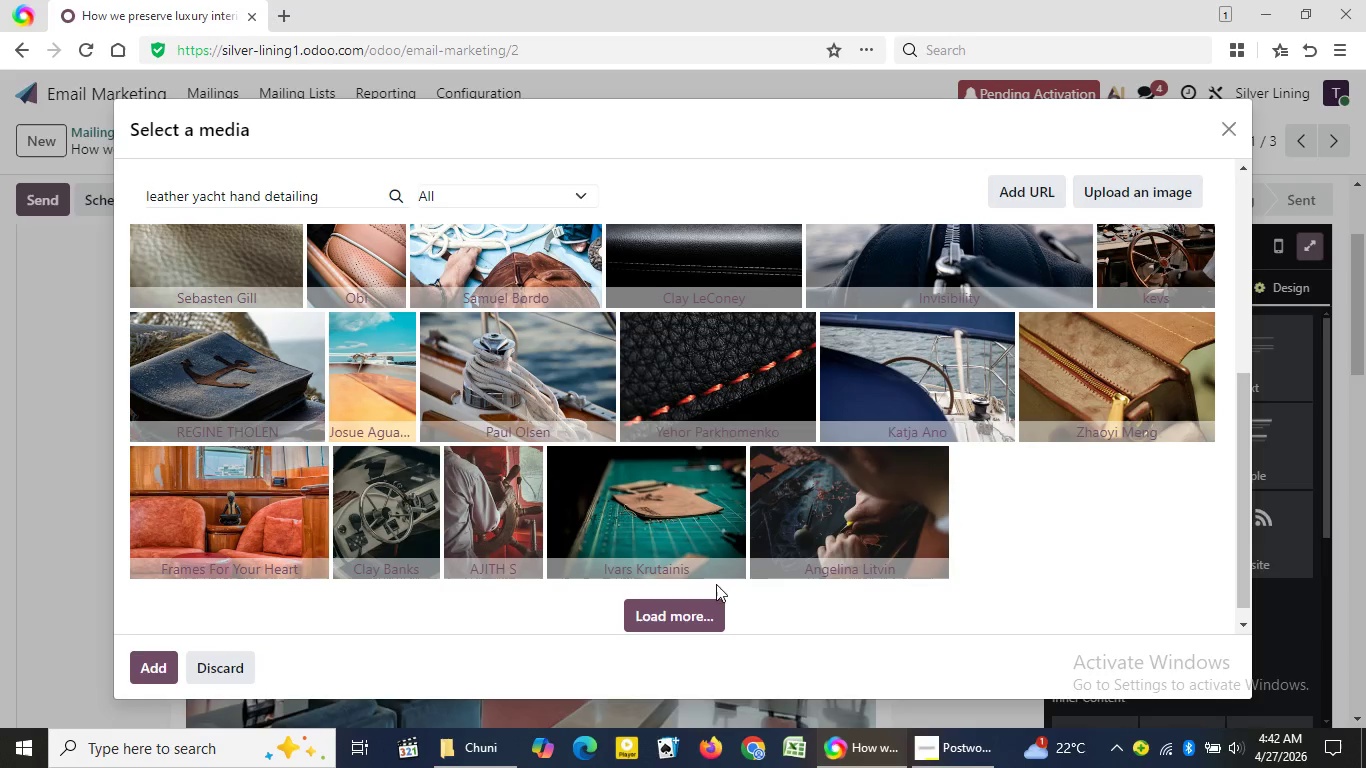 
left_click([693, 615])
 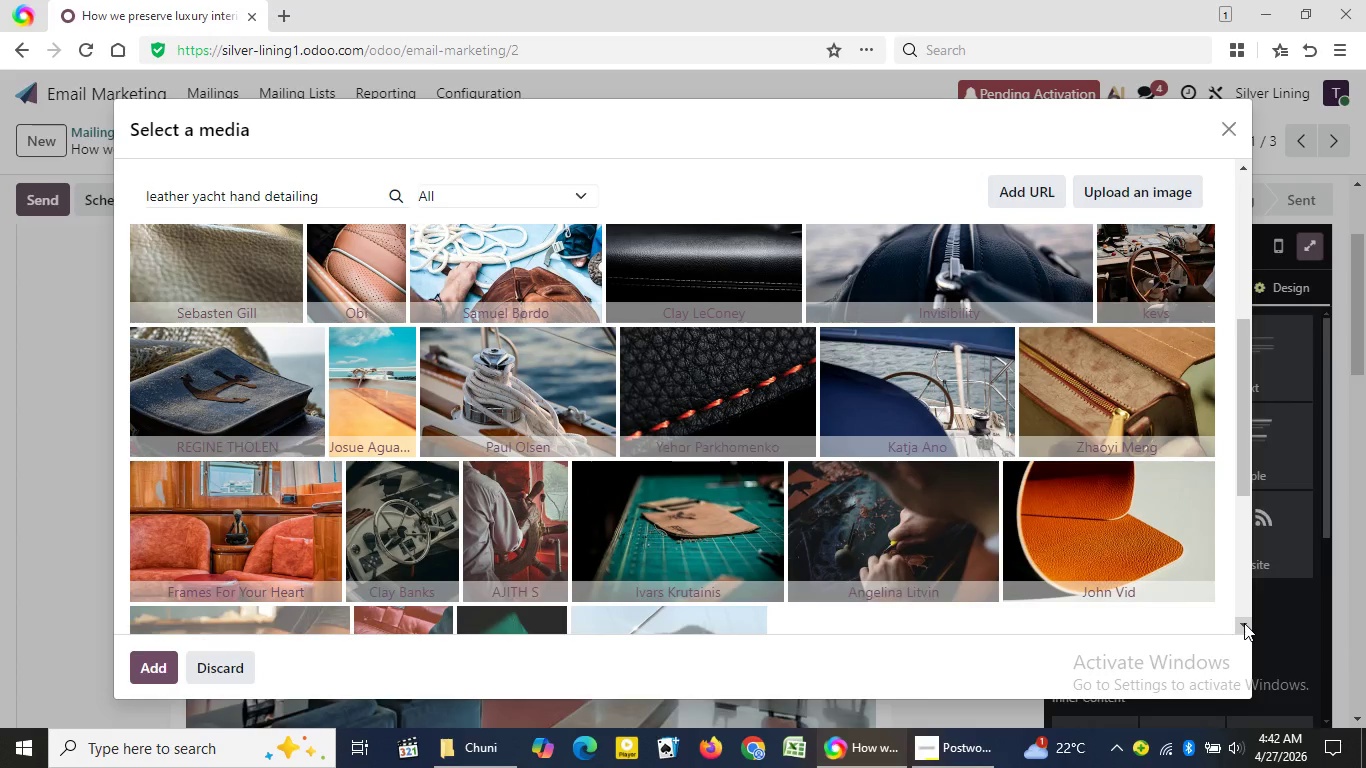 
wait(7.22)
 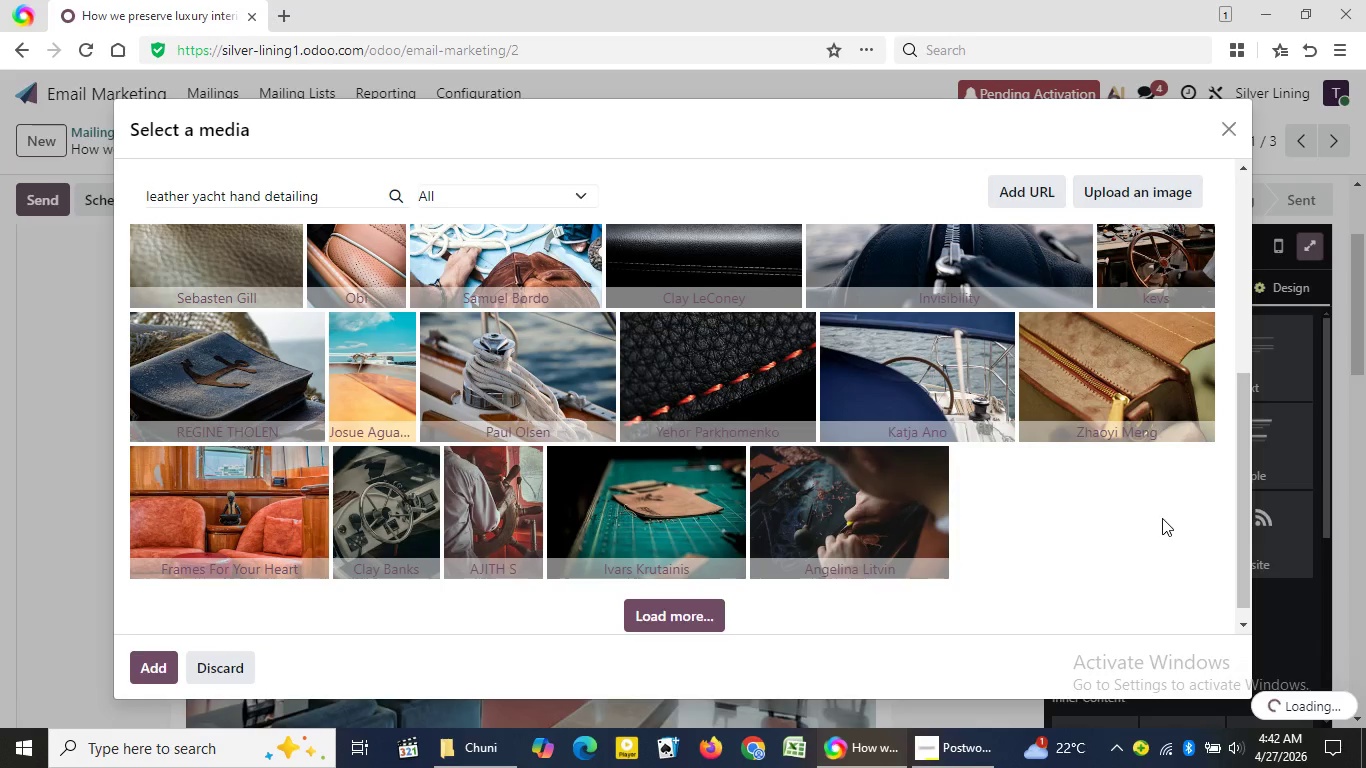 
double_click([1244, 623])
 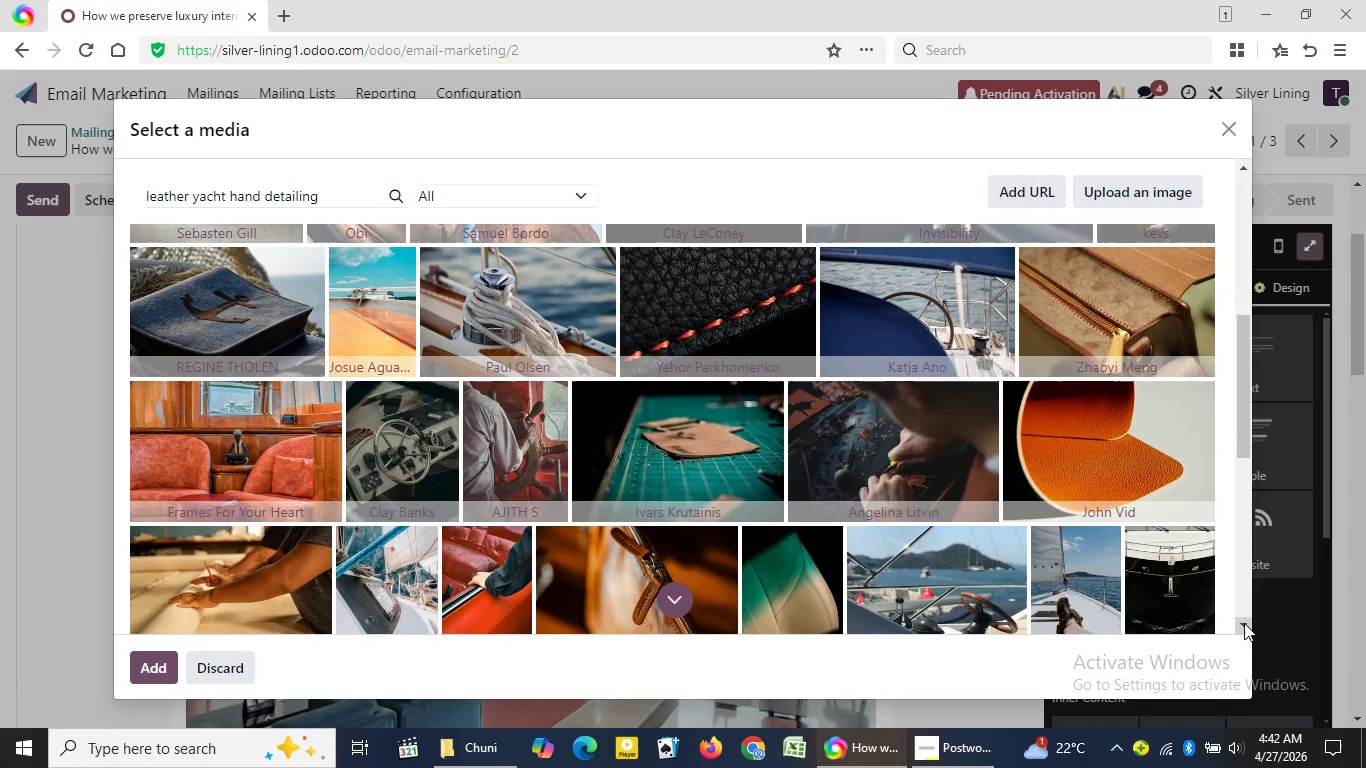 
double_click([1244, 623])
 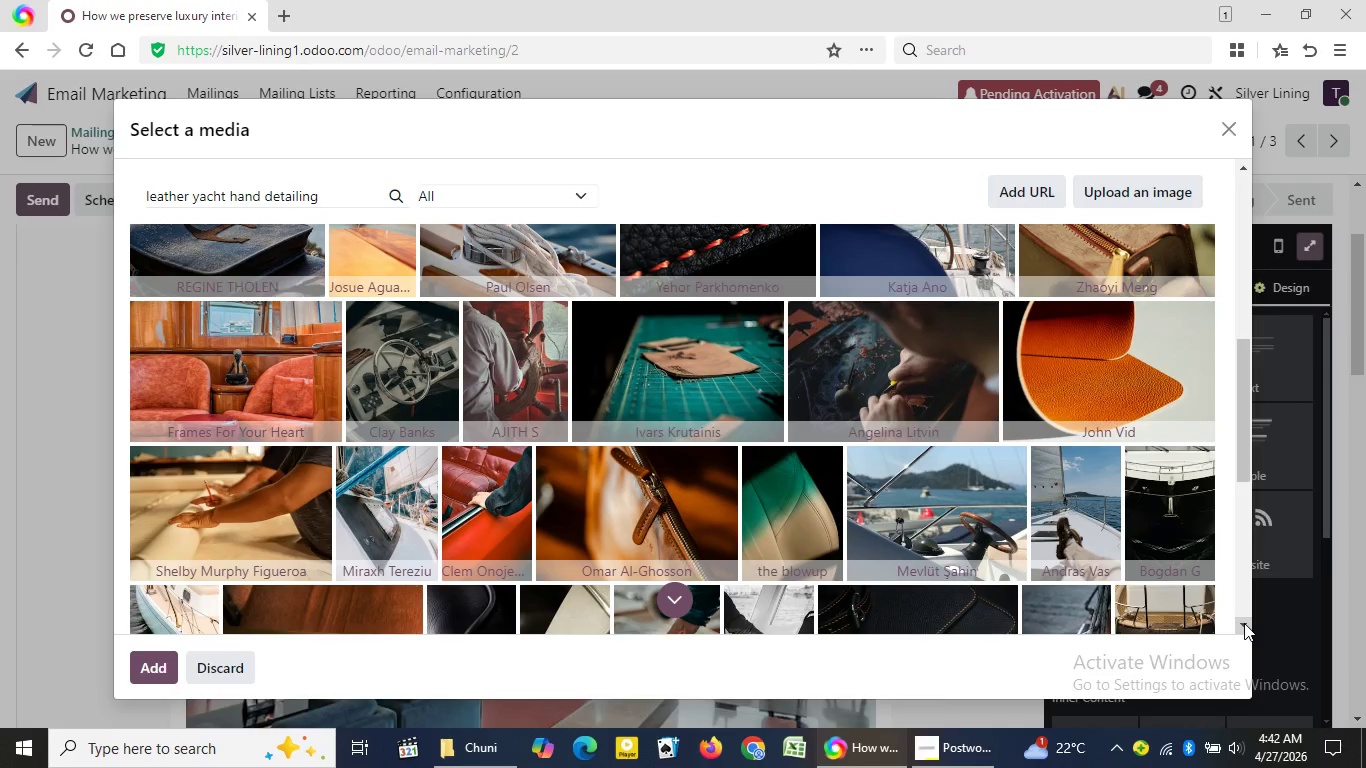 
double_click([1244, 623])
 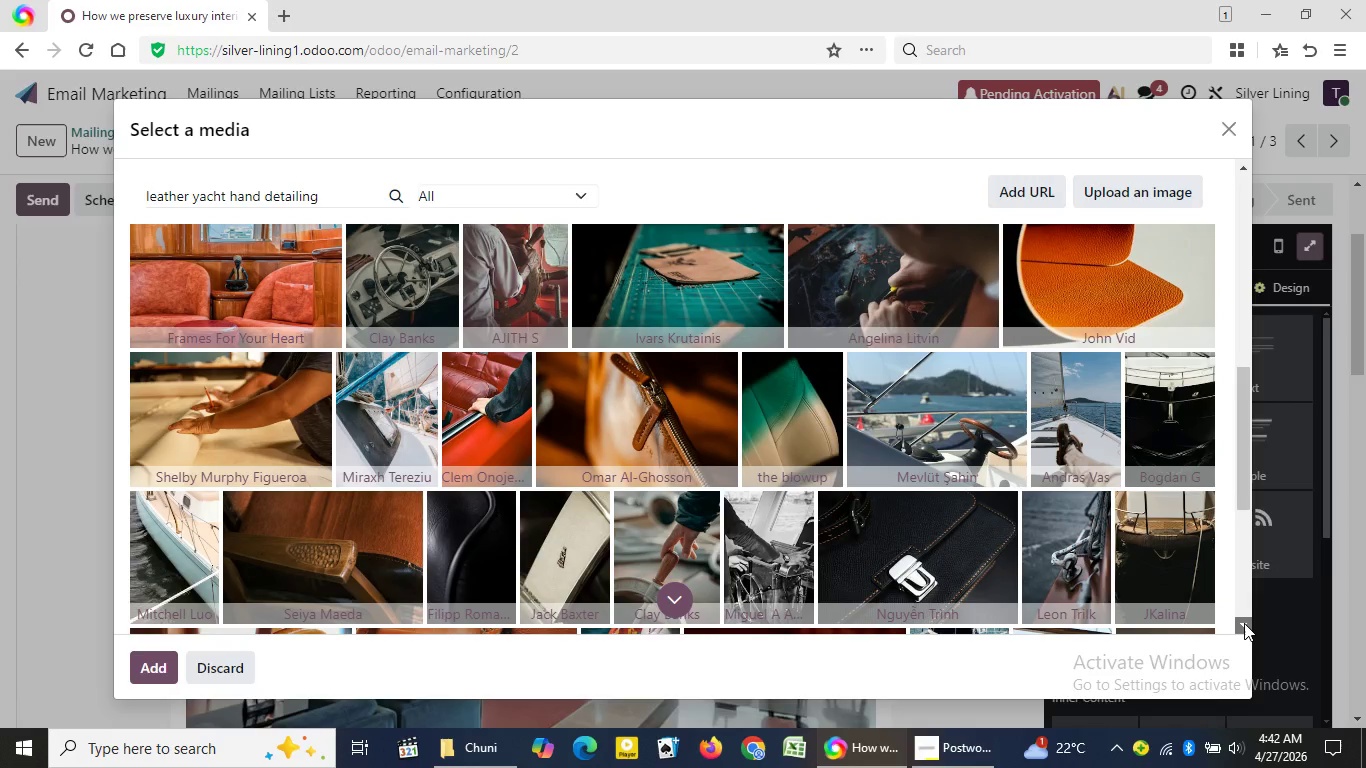 
triple_click([1244, 623])
 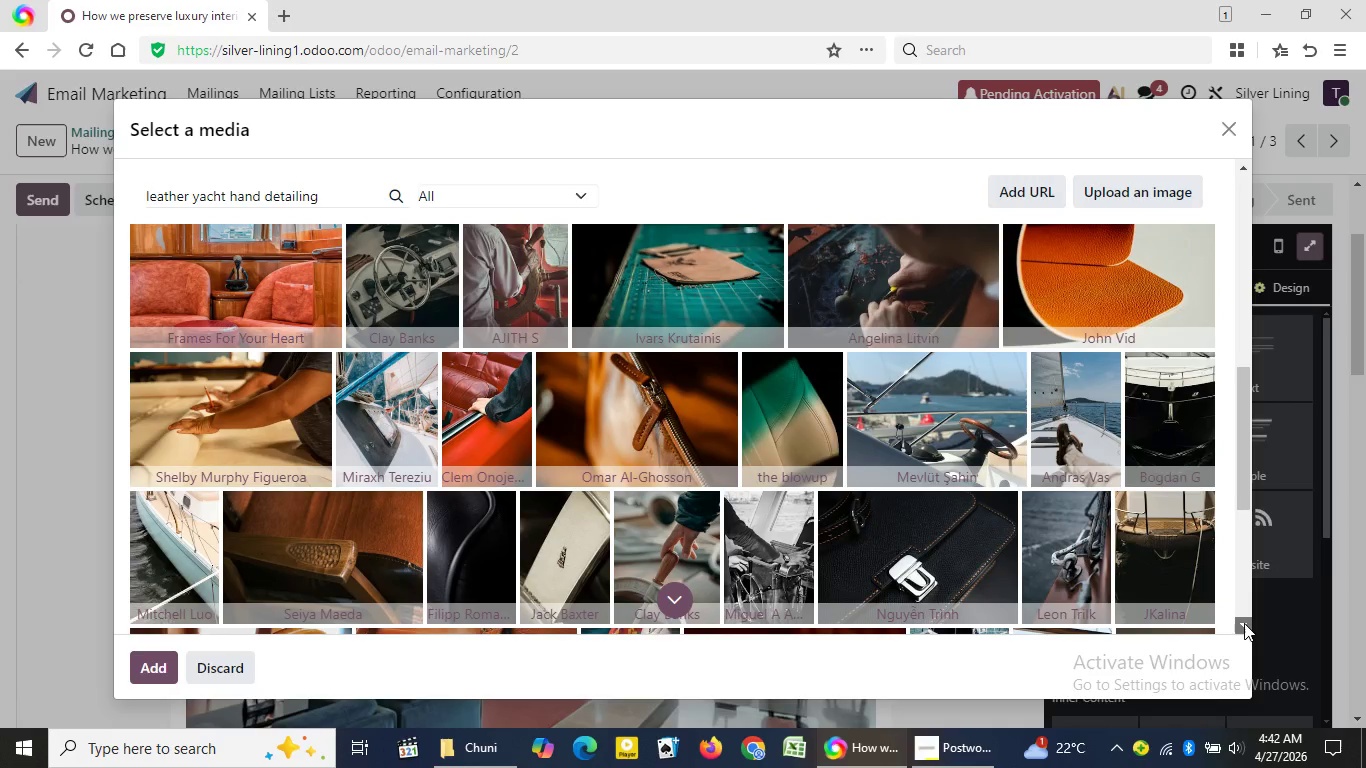 
triple_click([1244, 623])
 